 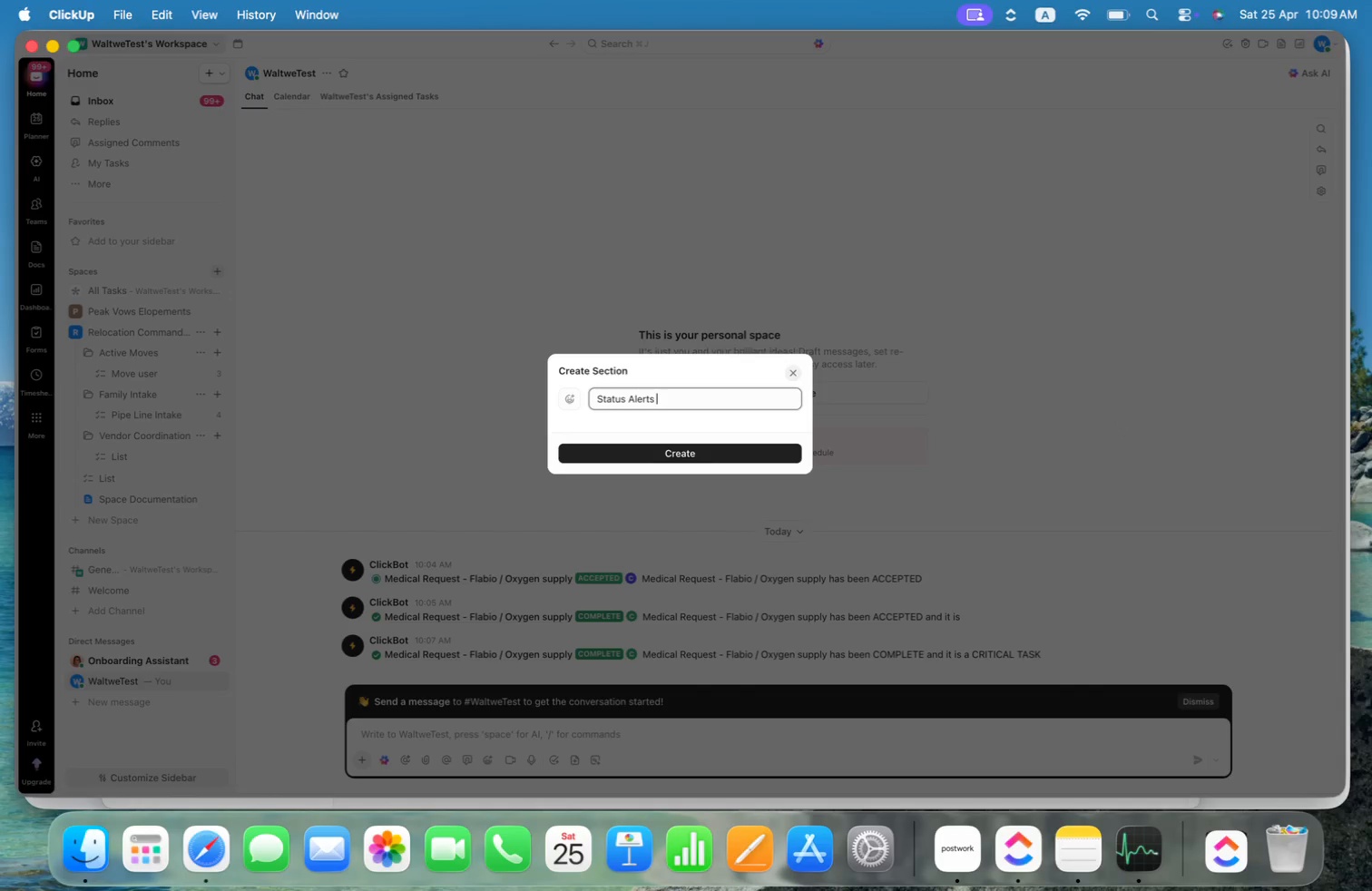 
key(Backspace)
 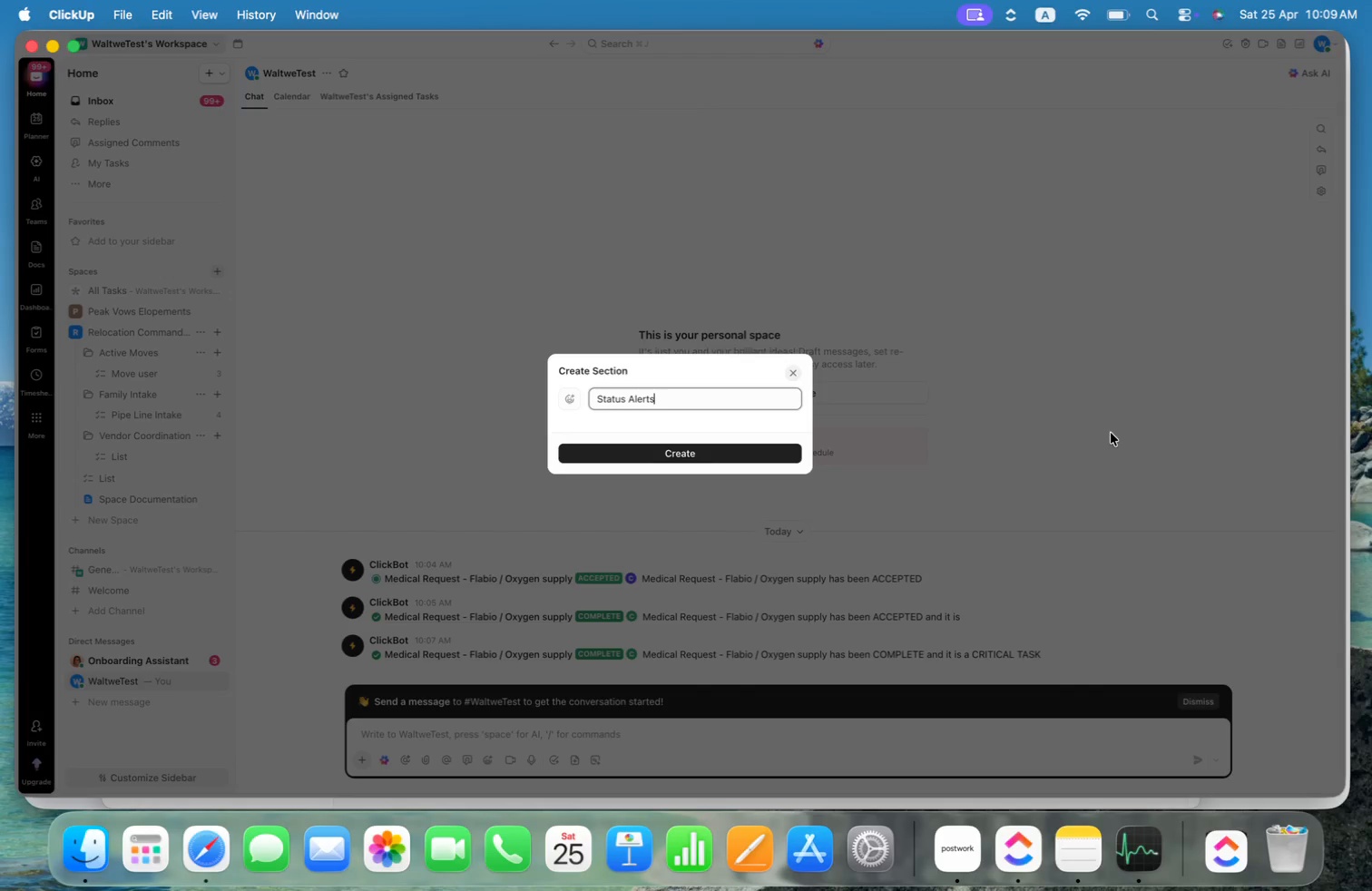 
left_click([695, 449])
 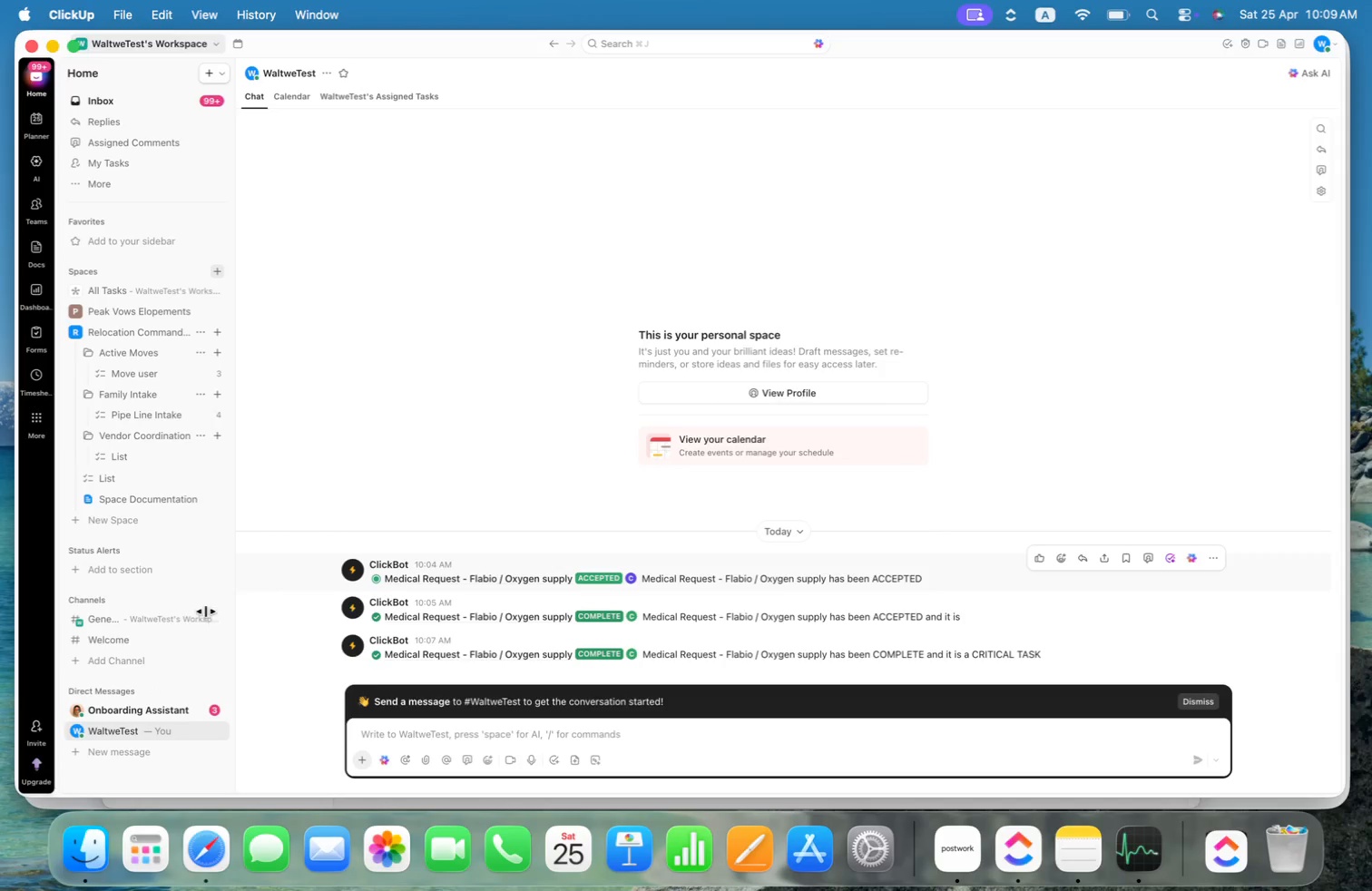 
mouse_move([107, 610])
 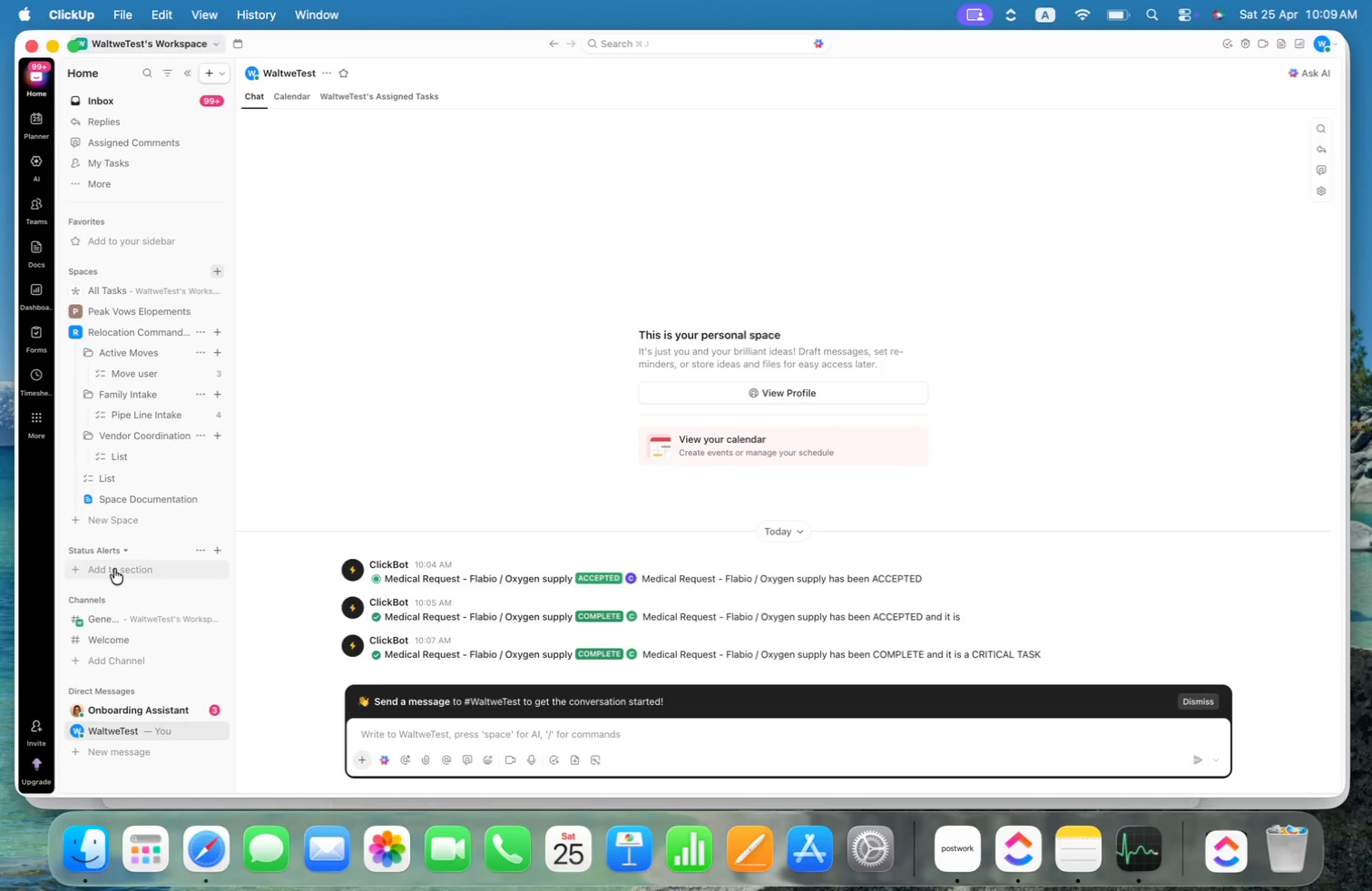 
left_click([113, 571])
 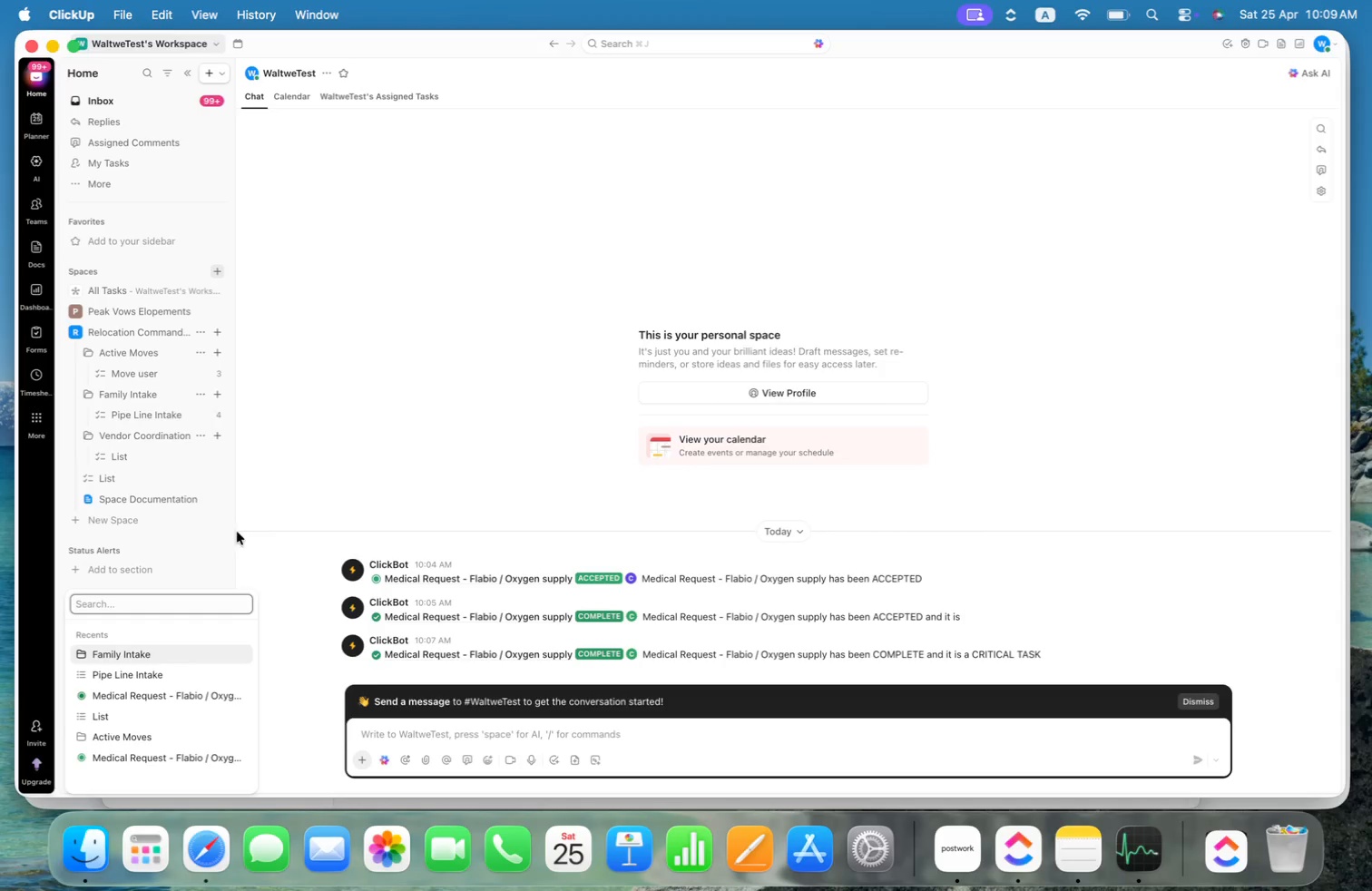 
left_click([329, 509])
 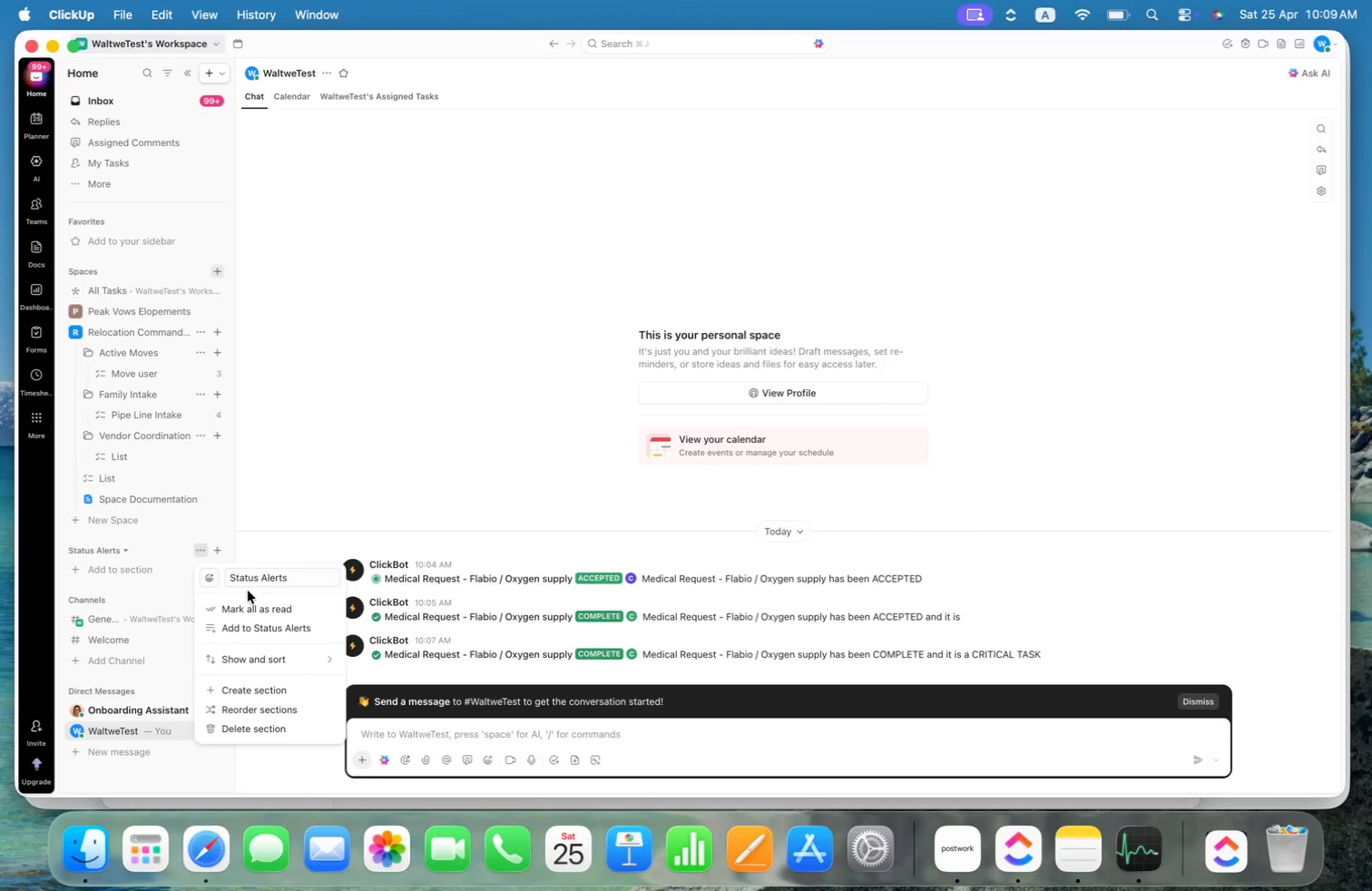 
left_click([383, 501])
 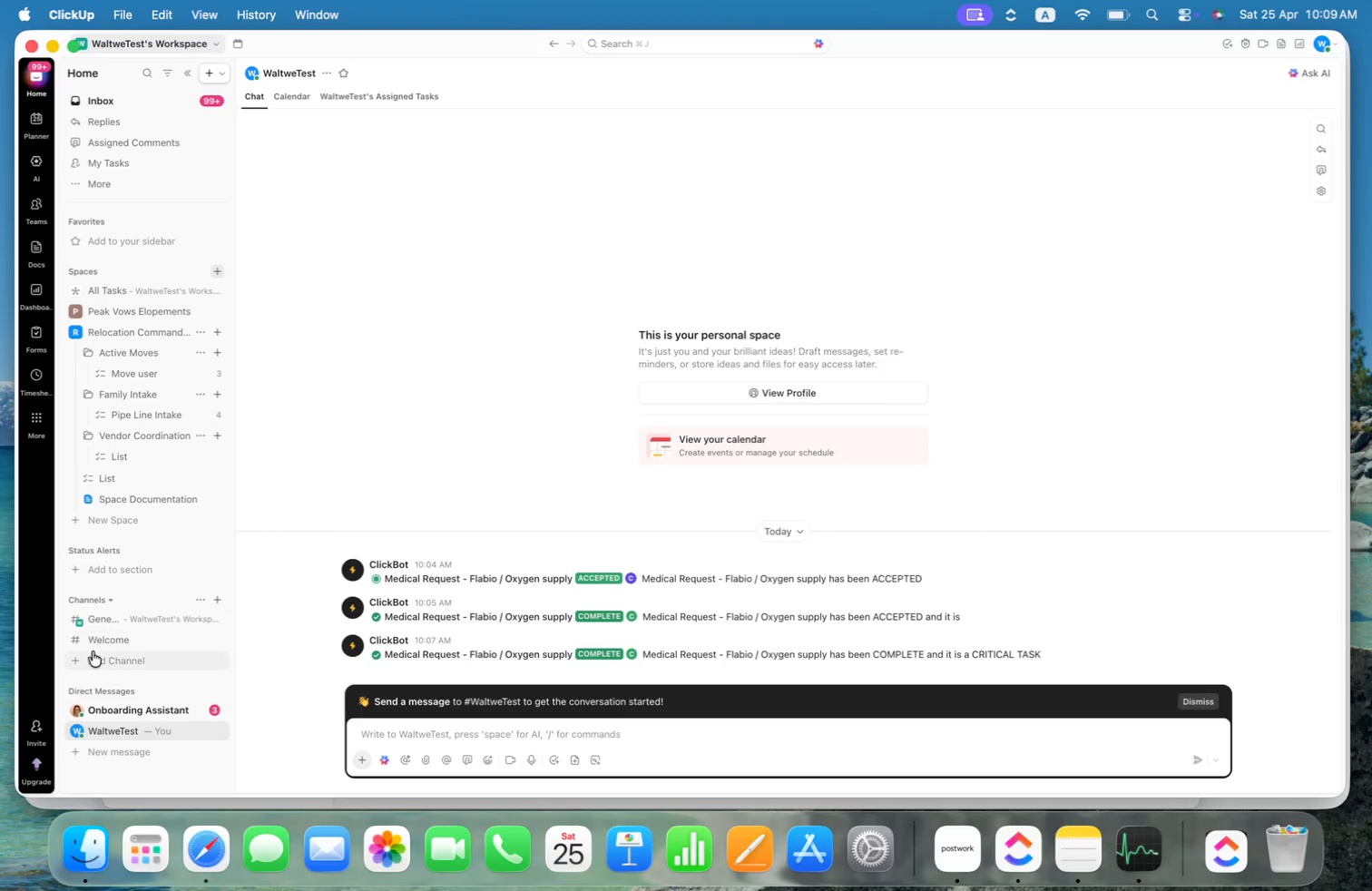 
left_click([94, 658])
 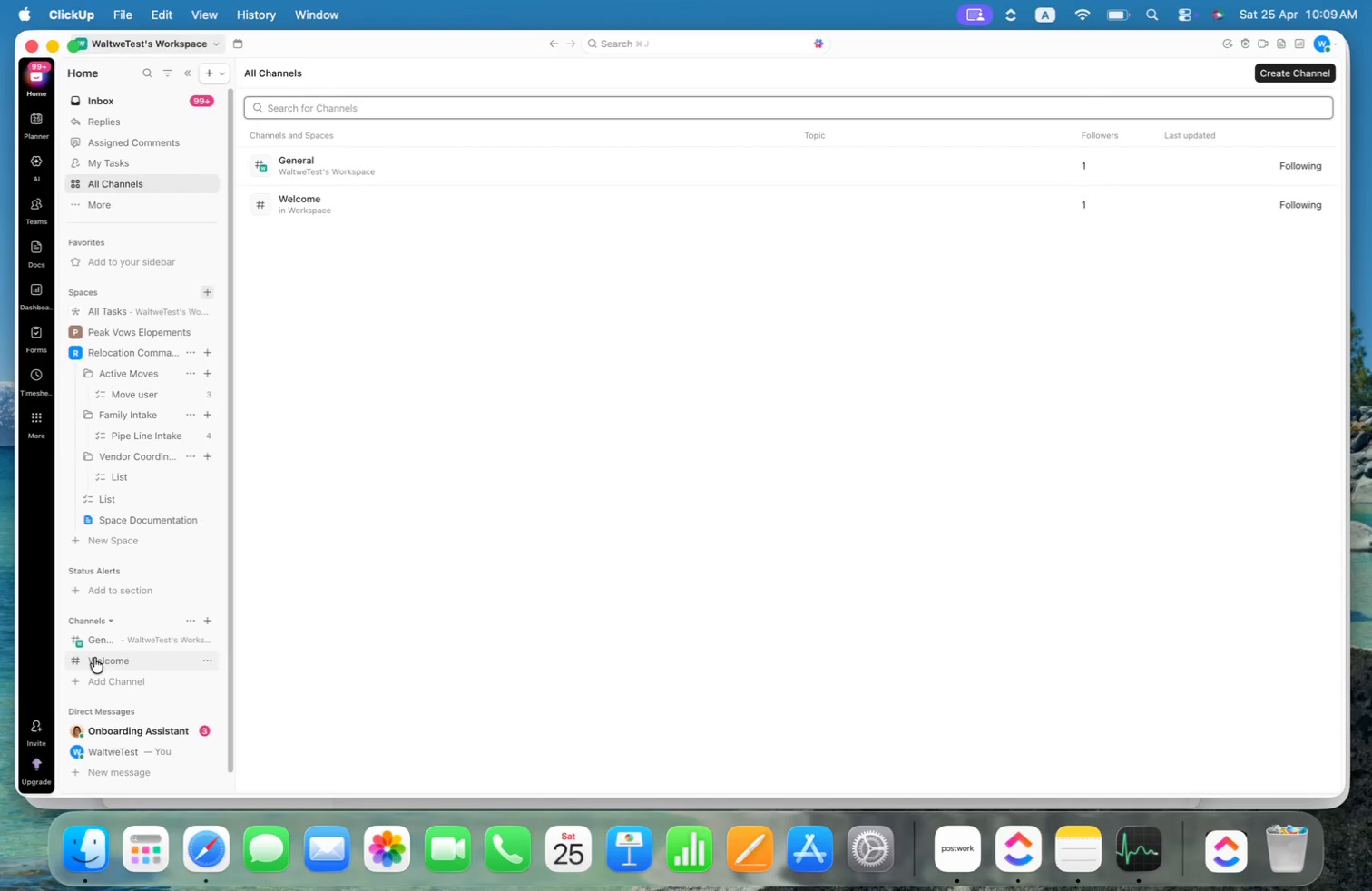 
type(#StatusAl)
key(Backspace)
key(Backspace)
type(_Alerts)
 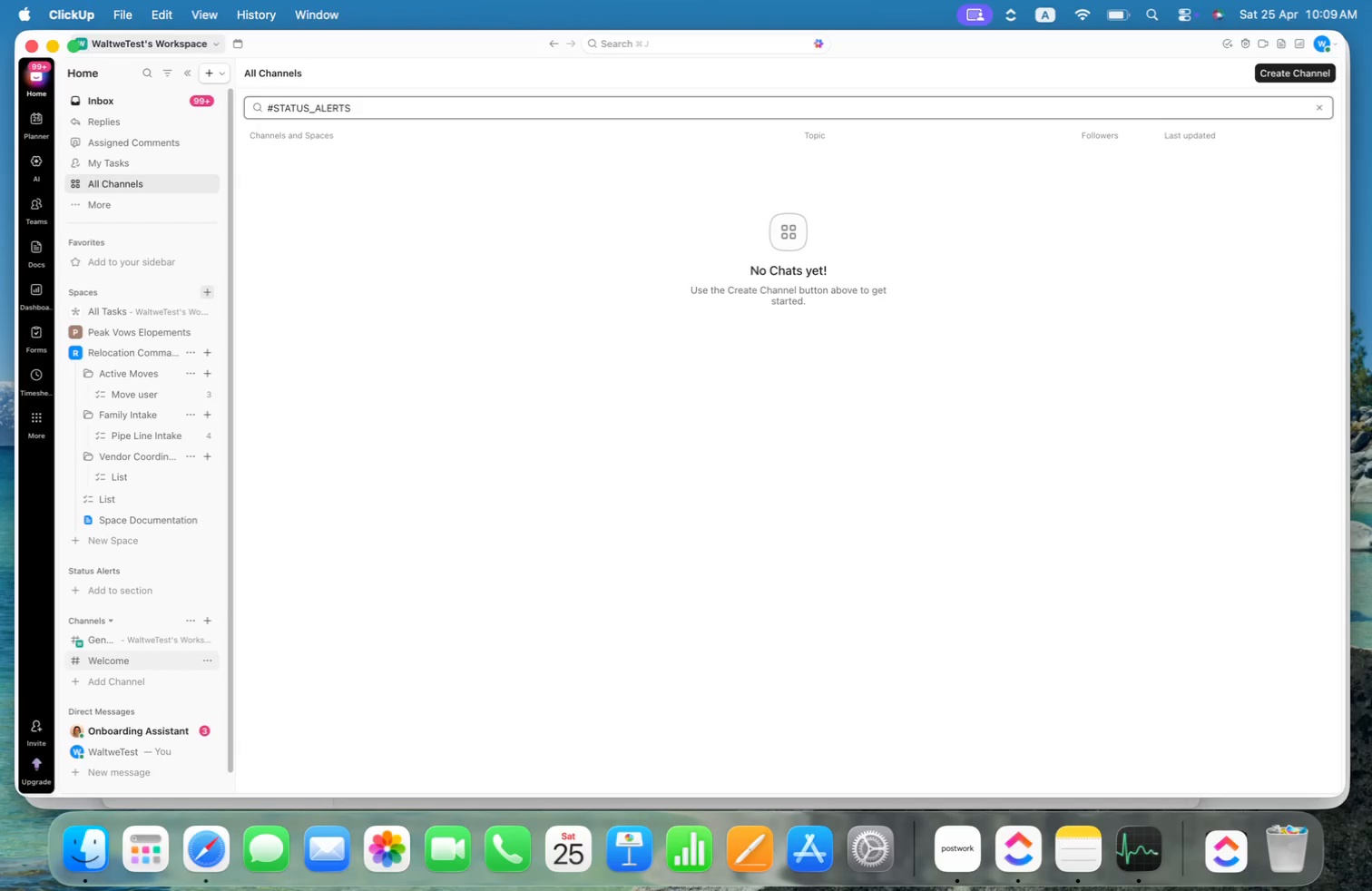 
 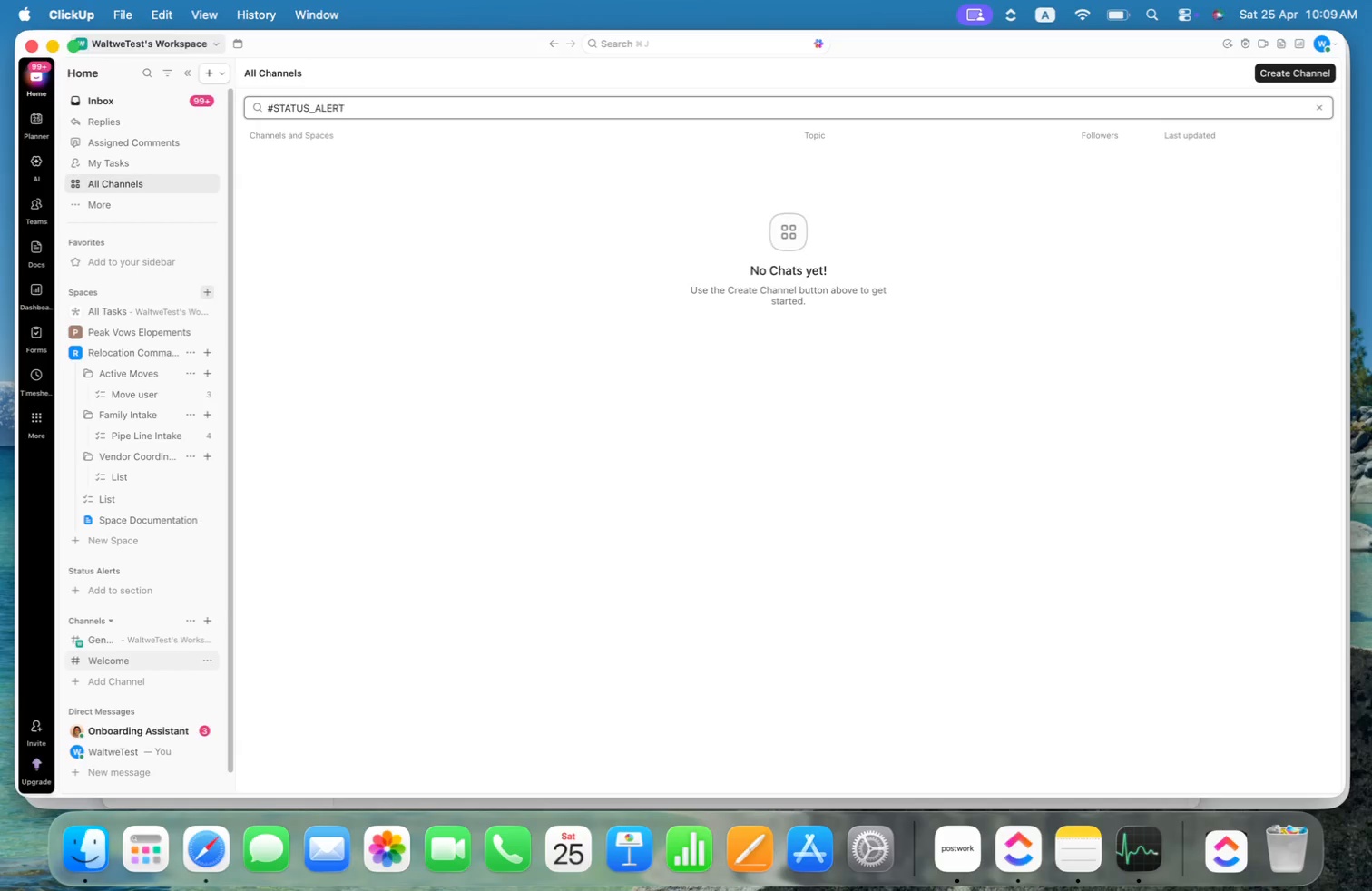 
key(Enter)
 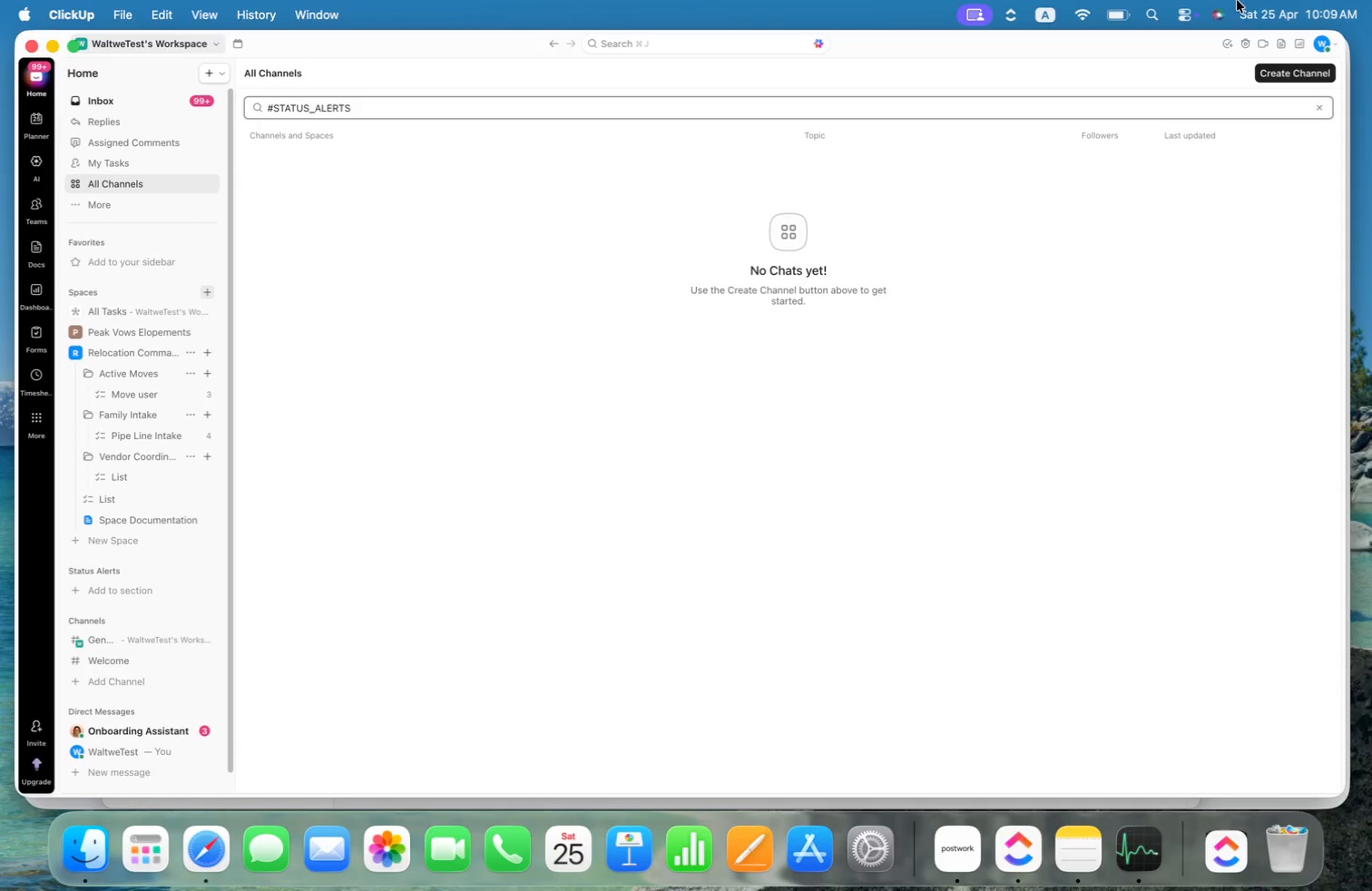 
left_click([1281, 71])
 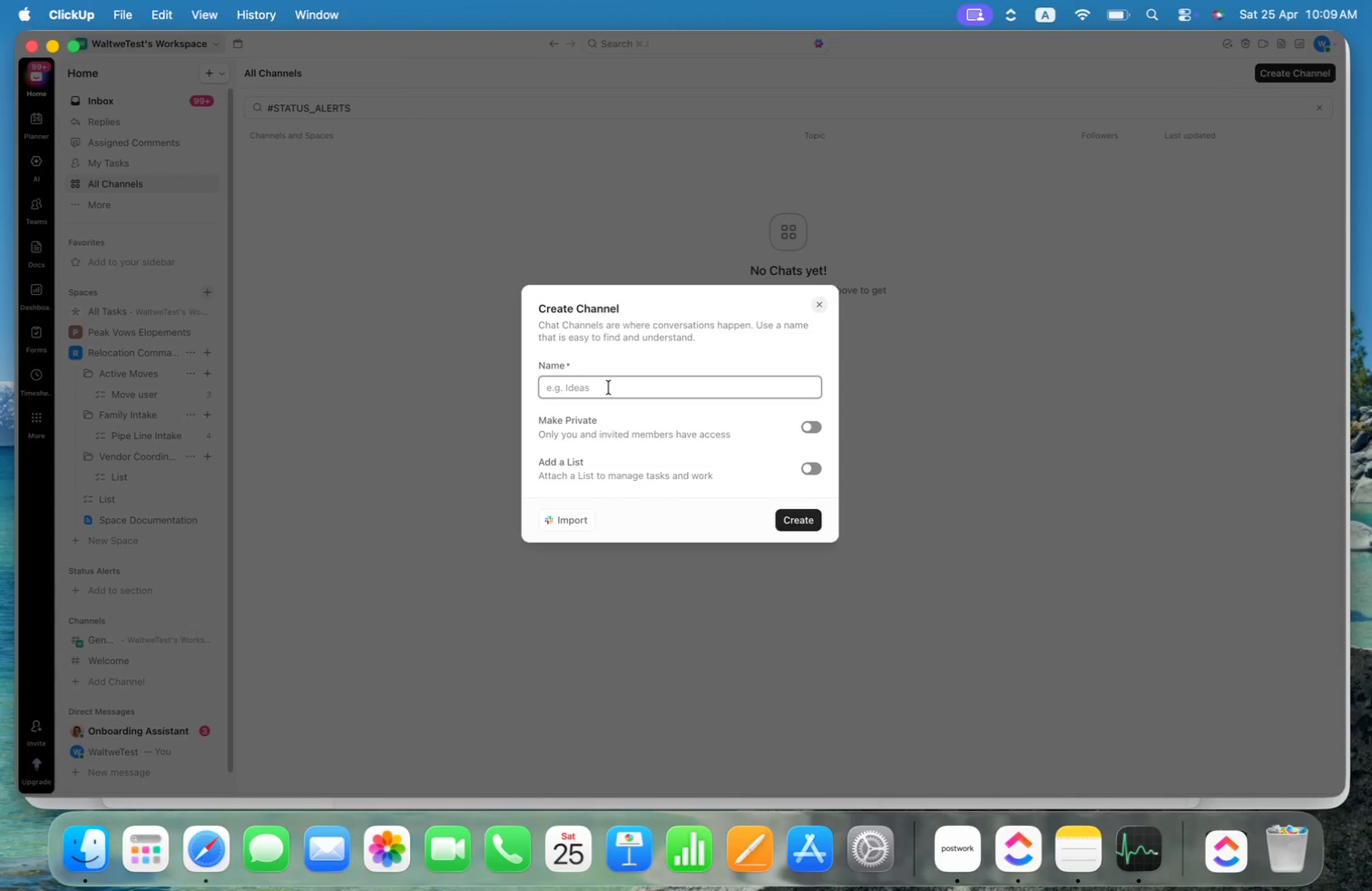 
type(Status_alerts)
 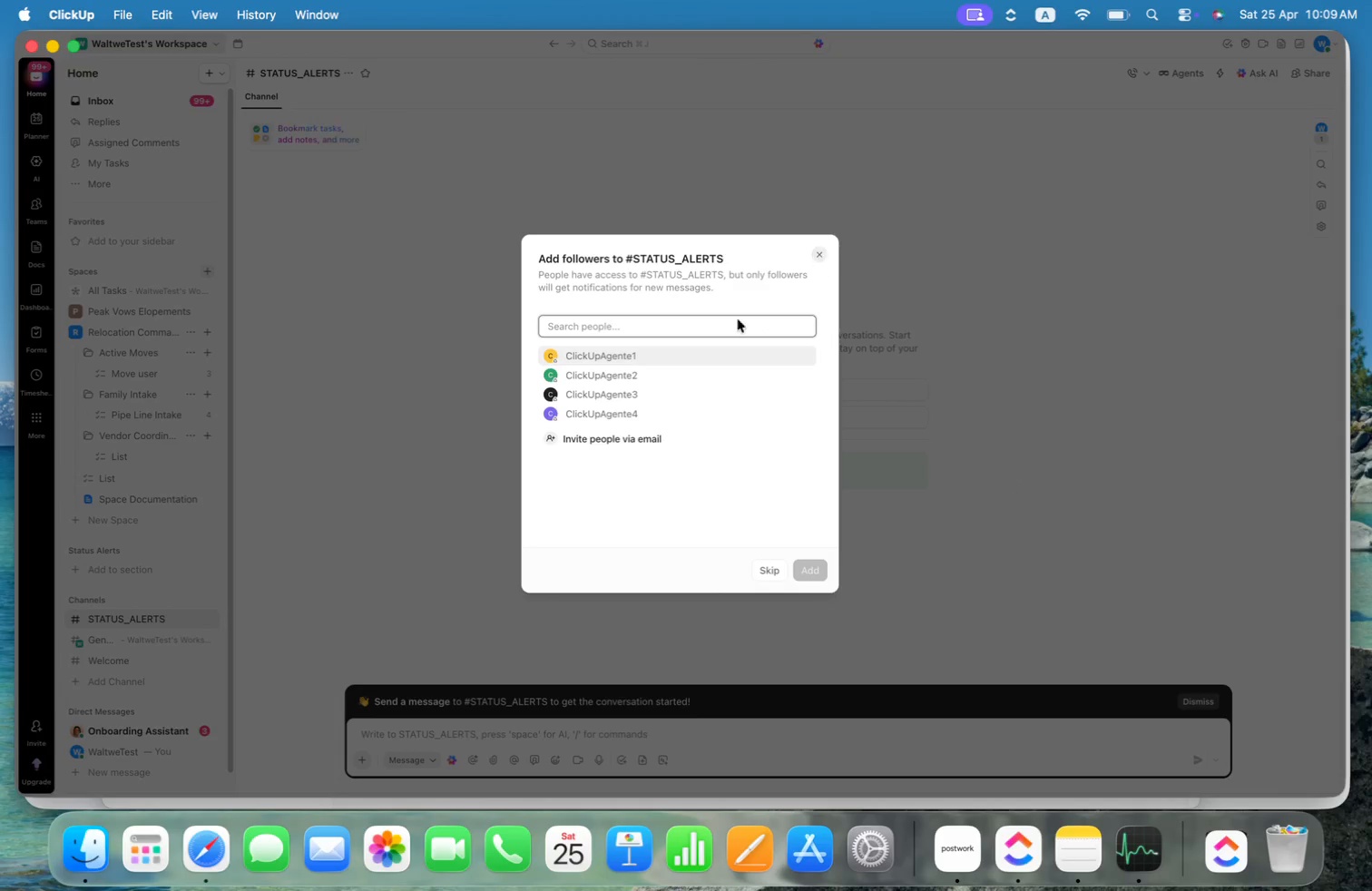 
wait(7.61)
 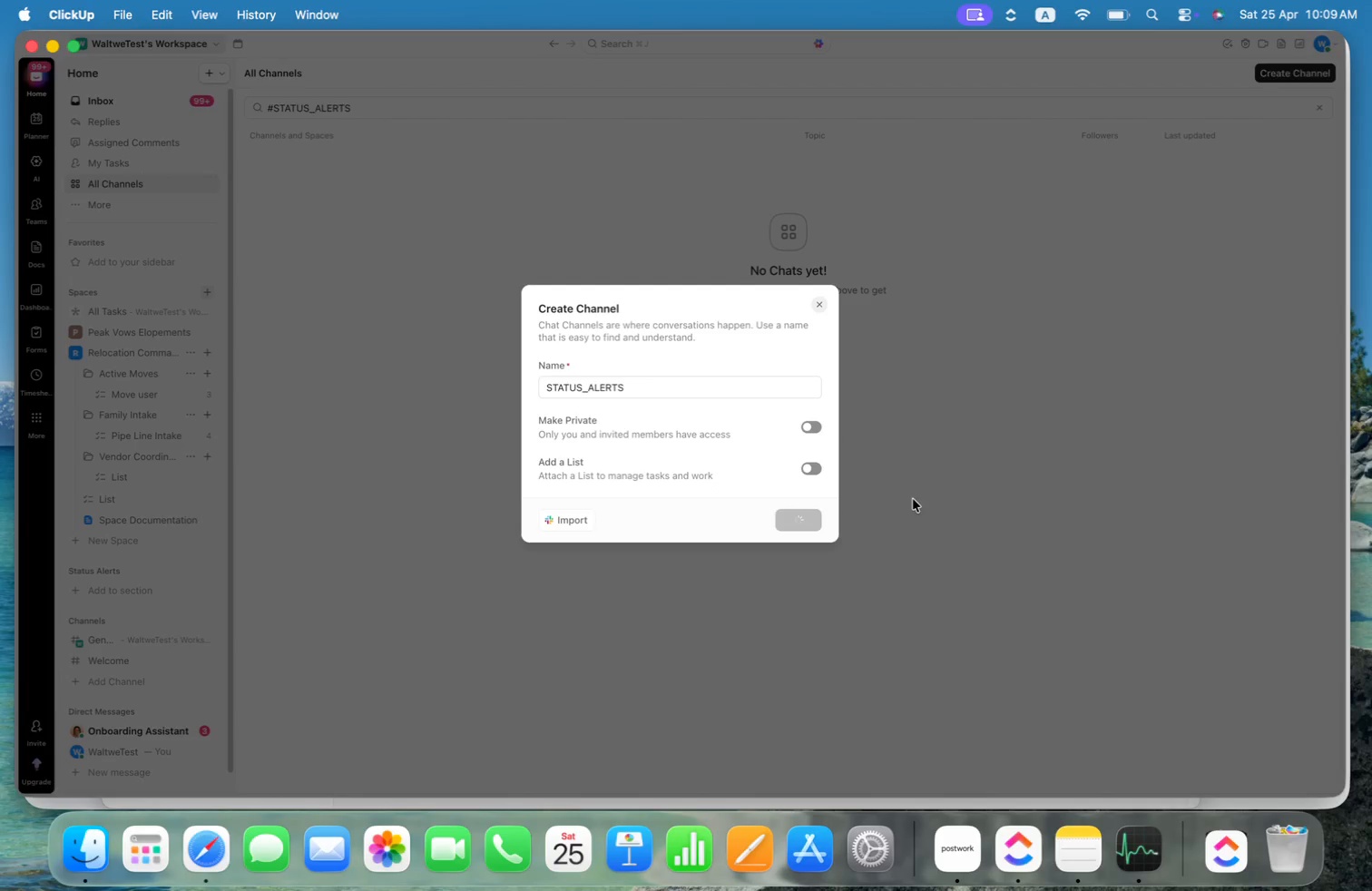 
left_click([609, 412])
 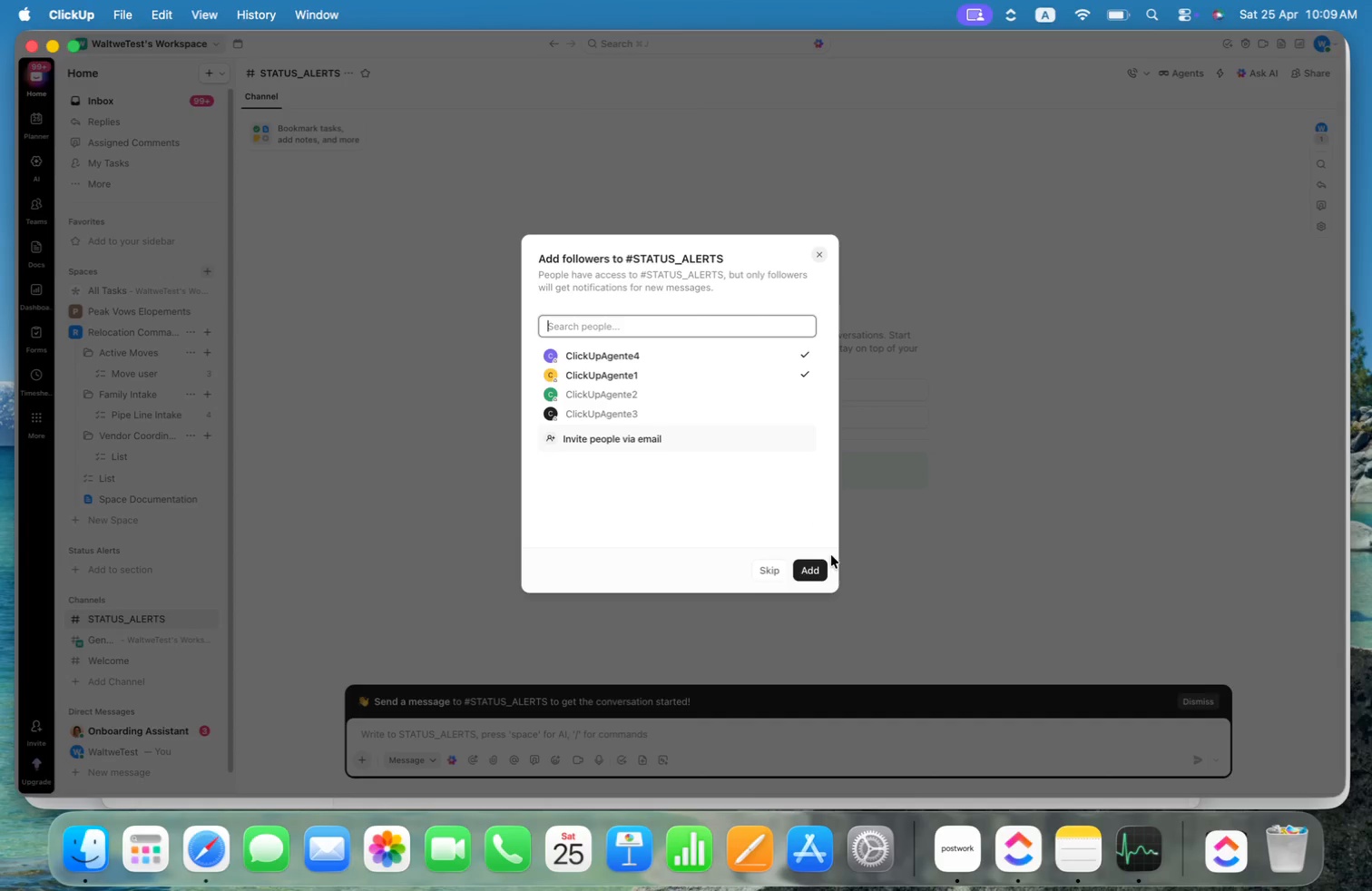 
left_click([823, 570])
 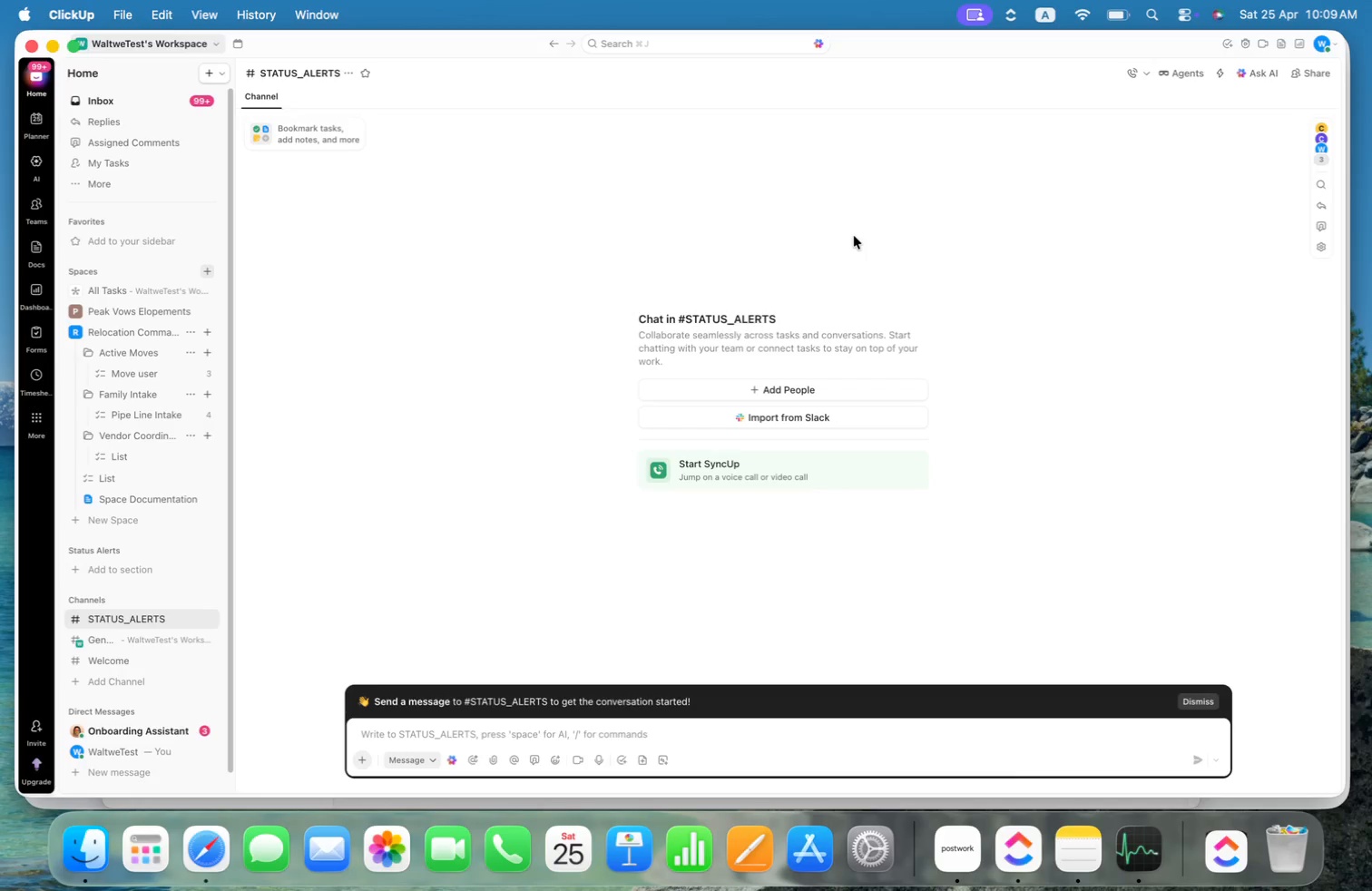 
wait(6.73)
 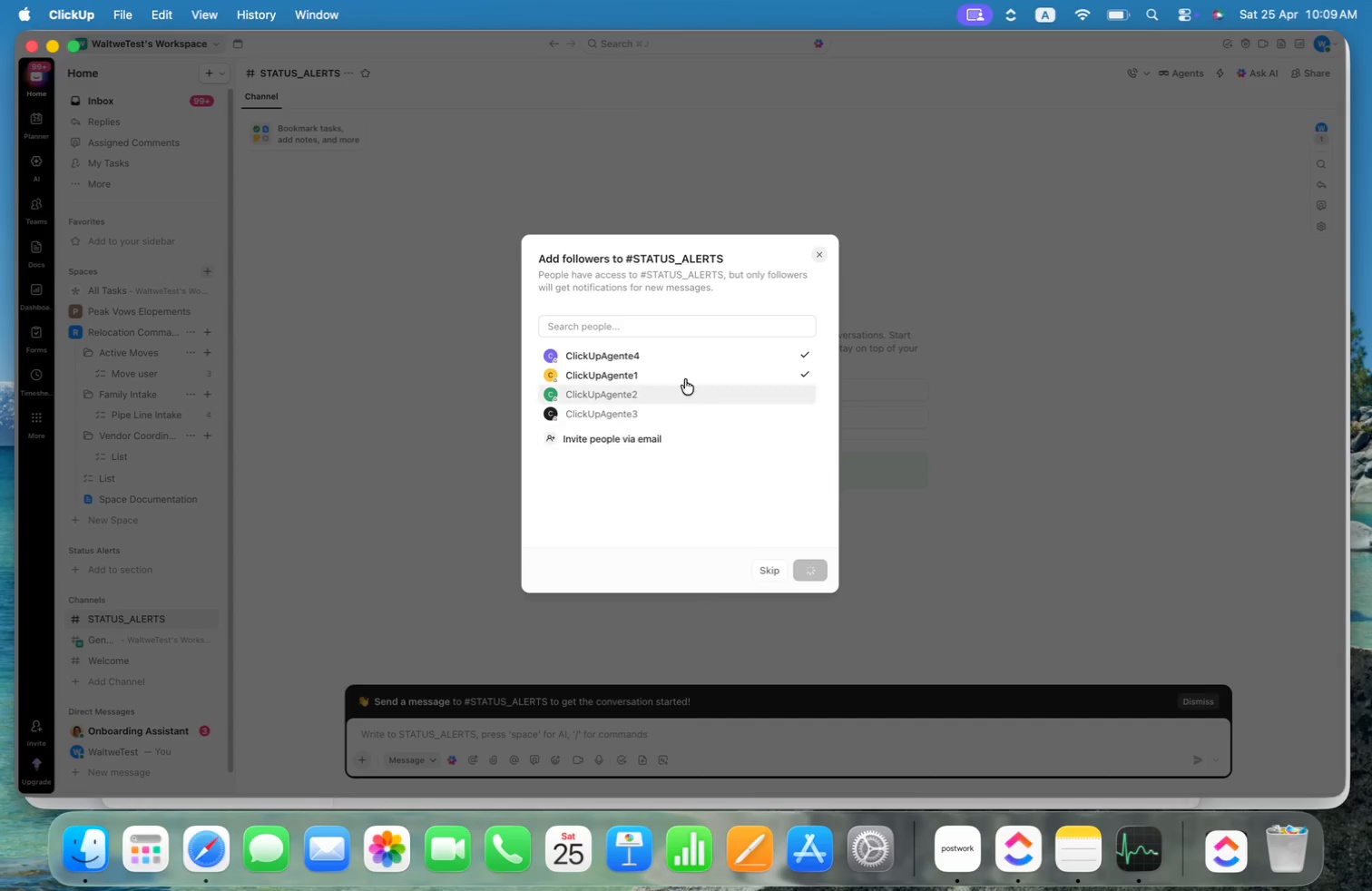 
mouse_move([359, 112])
 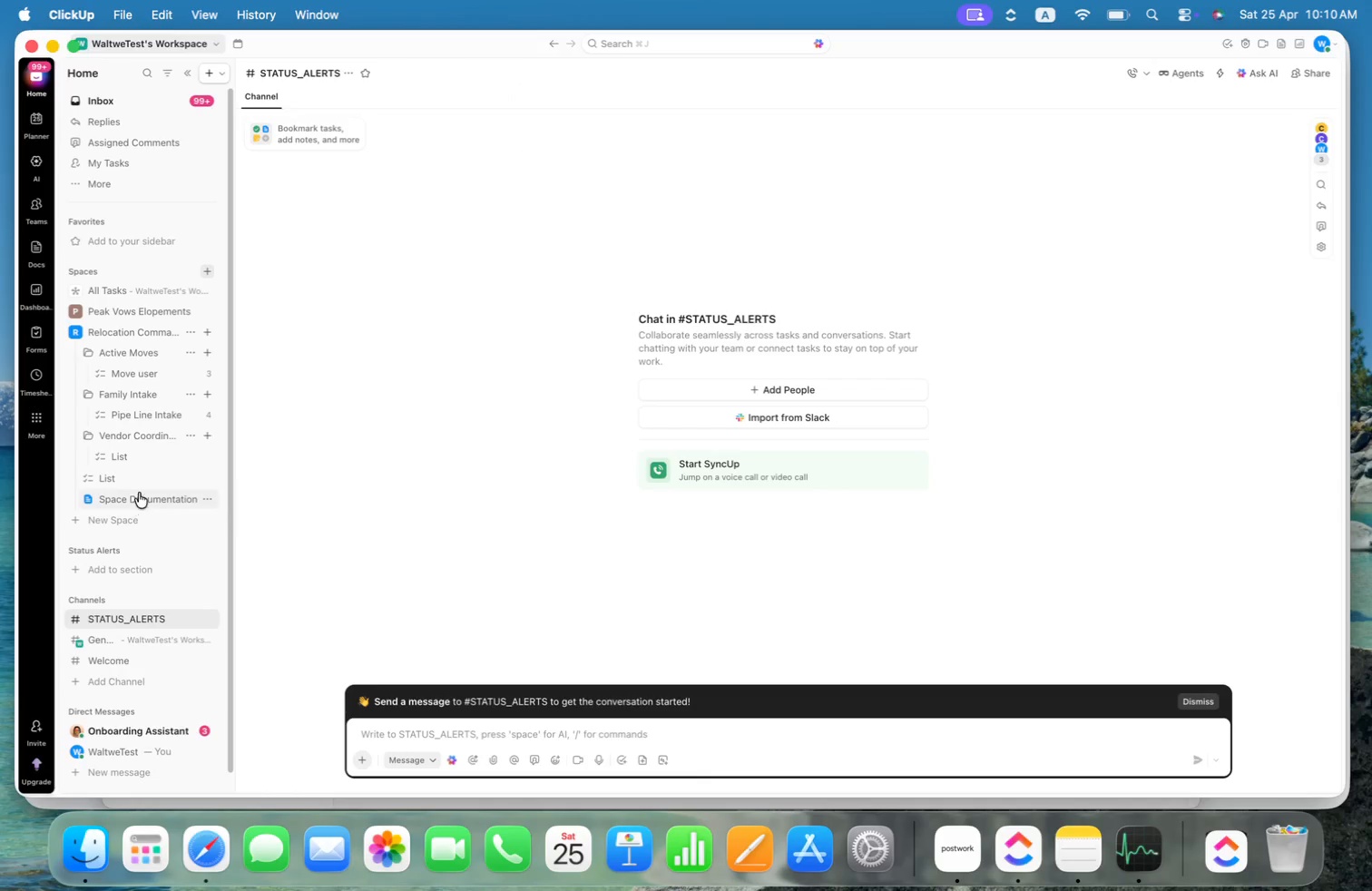 
left_click([140, 415])
 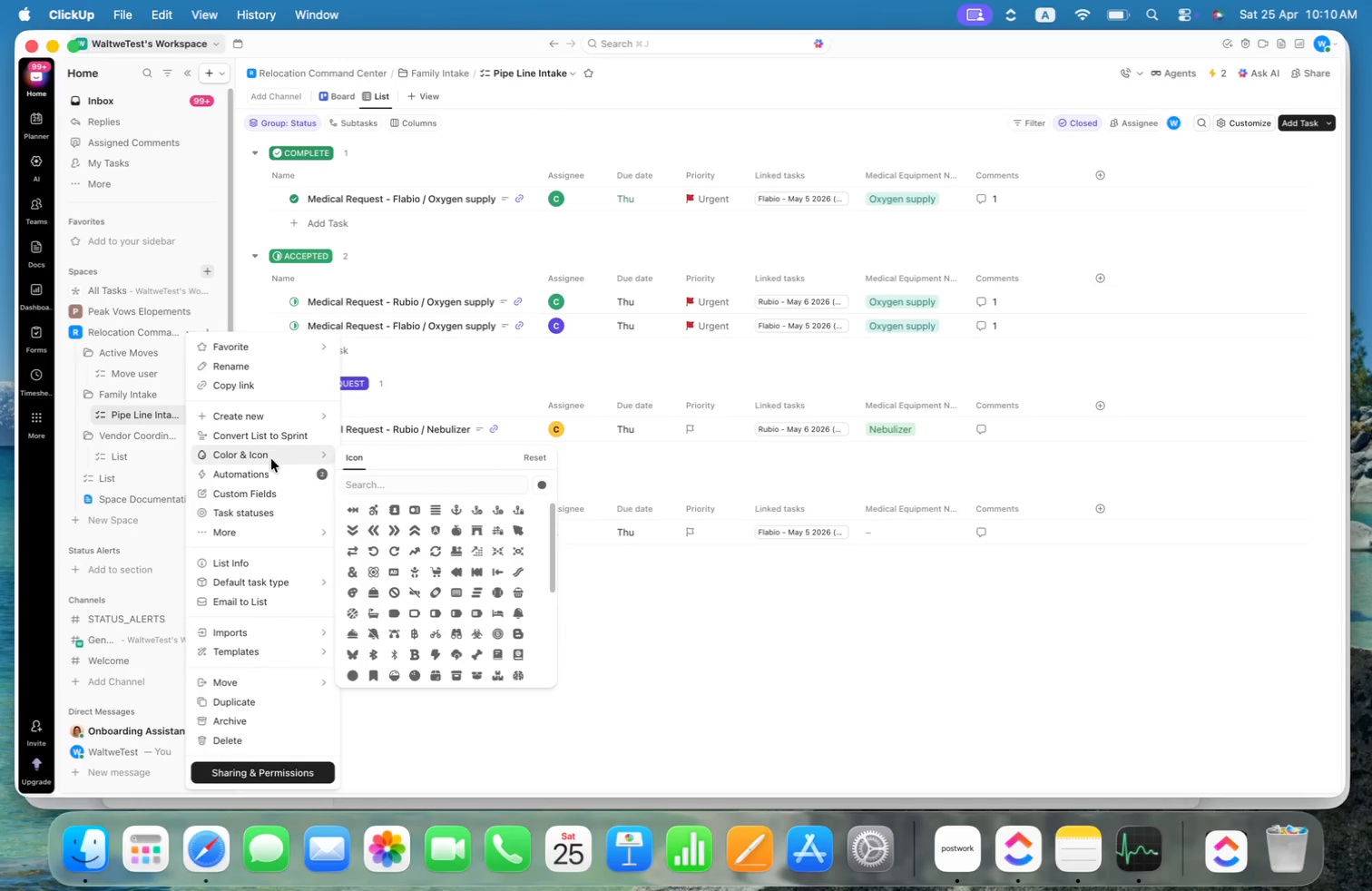 
left_click([249, 477])
 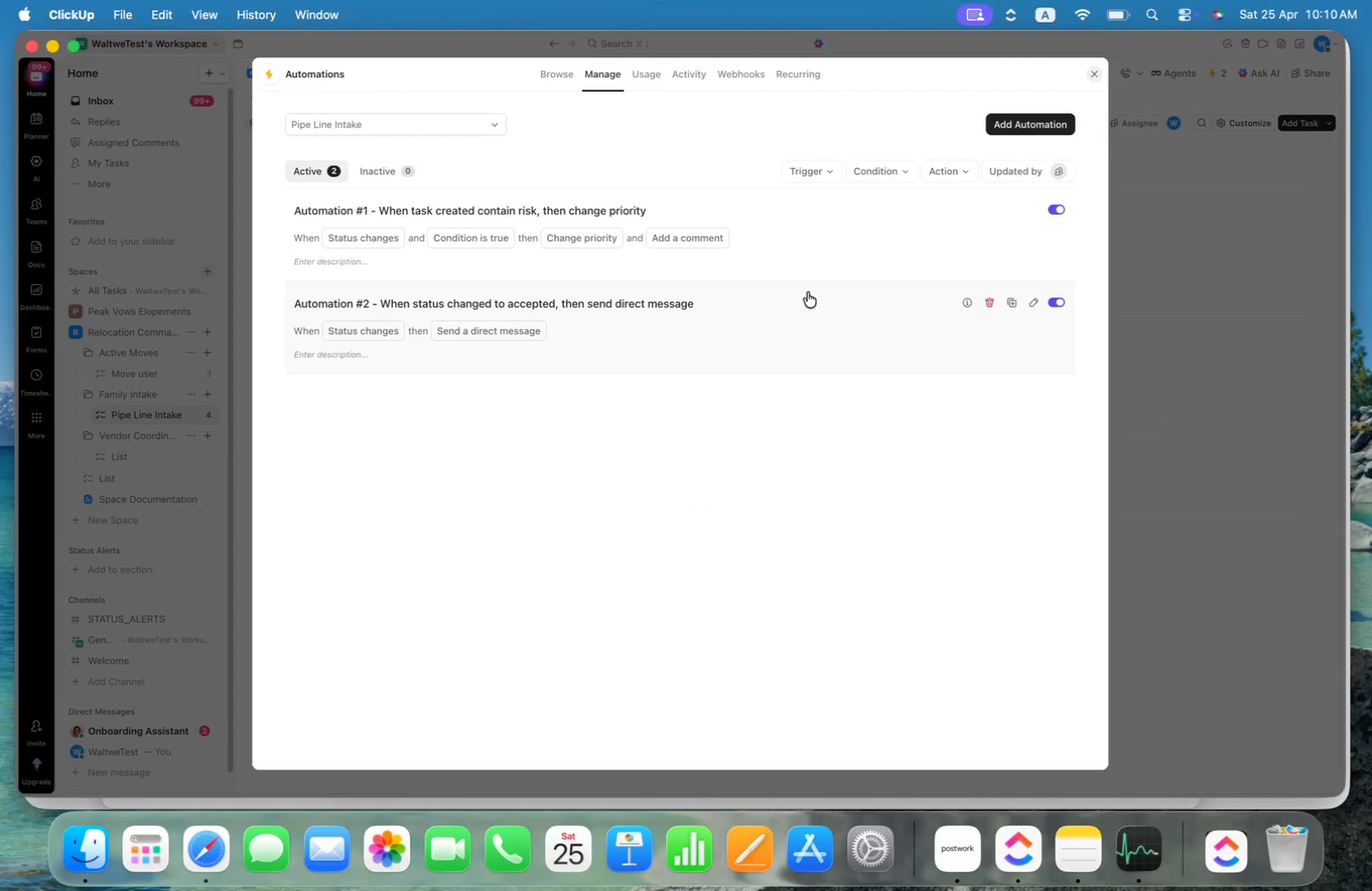 
left_click([803, 299])
 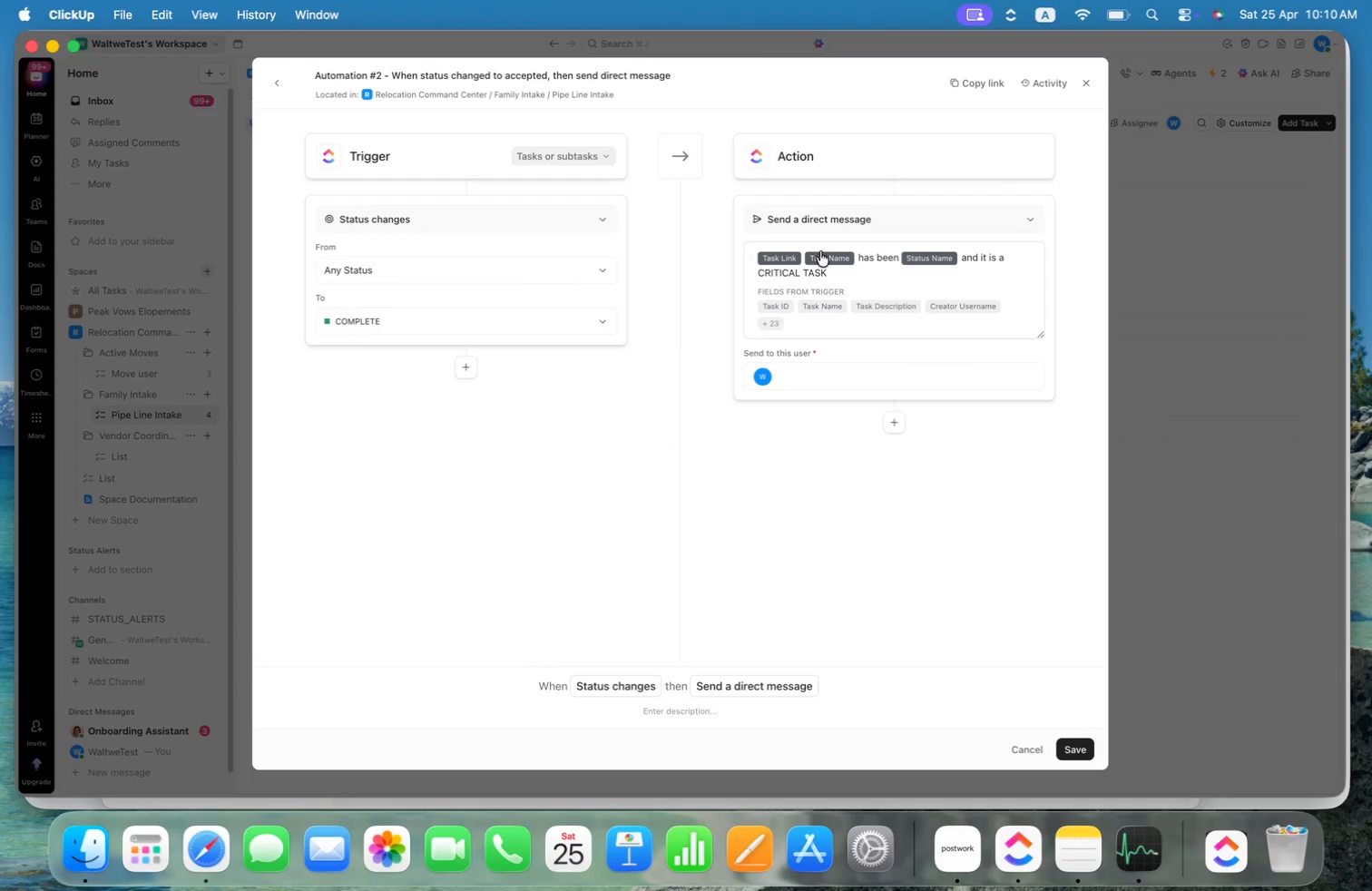 
left_click([937, 218])
 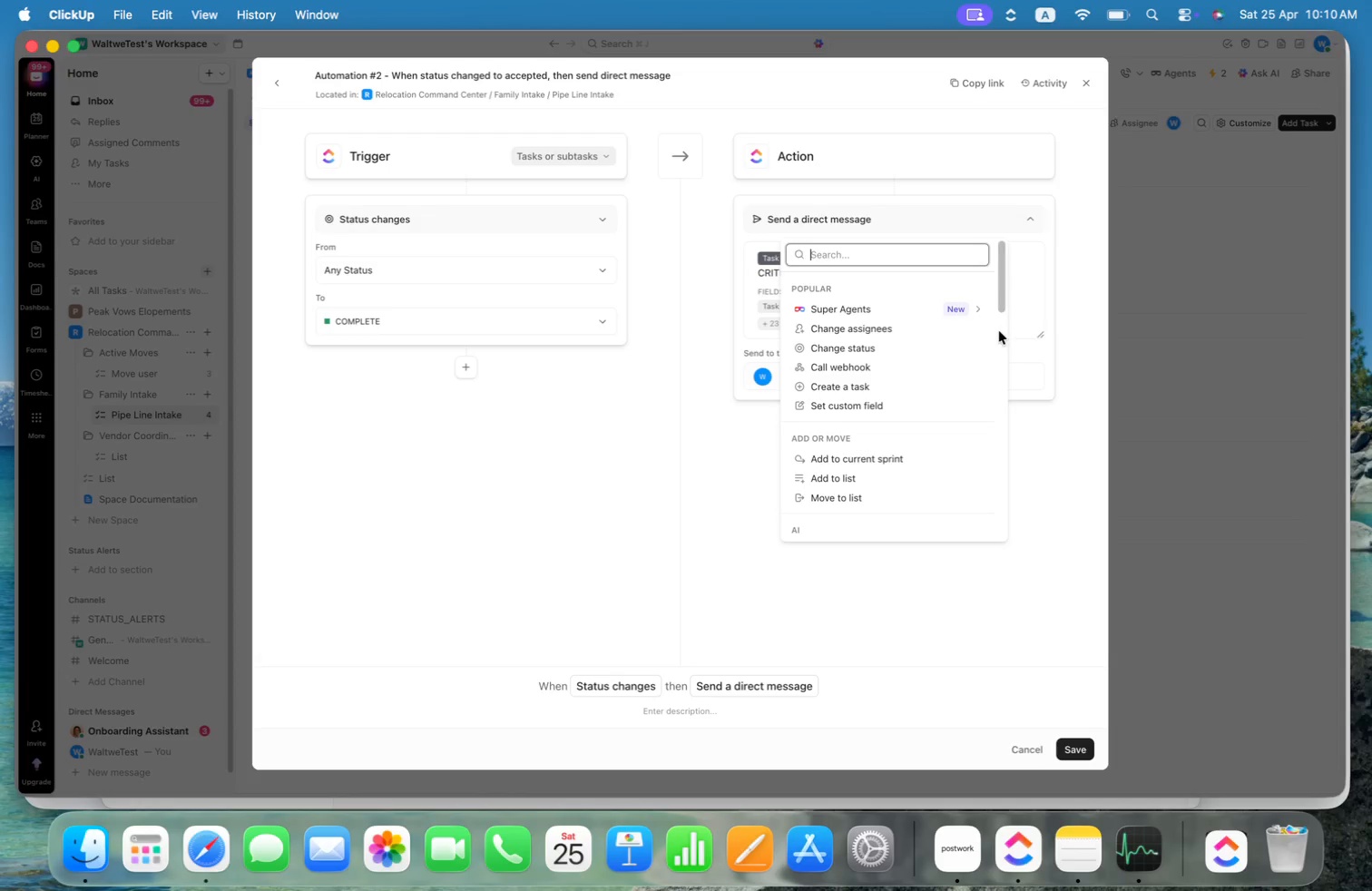 
left_click_drag(start_coordinate=[1002, 291], to_coordinate=[987, 382])
 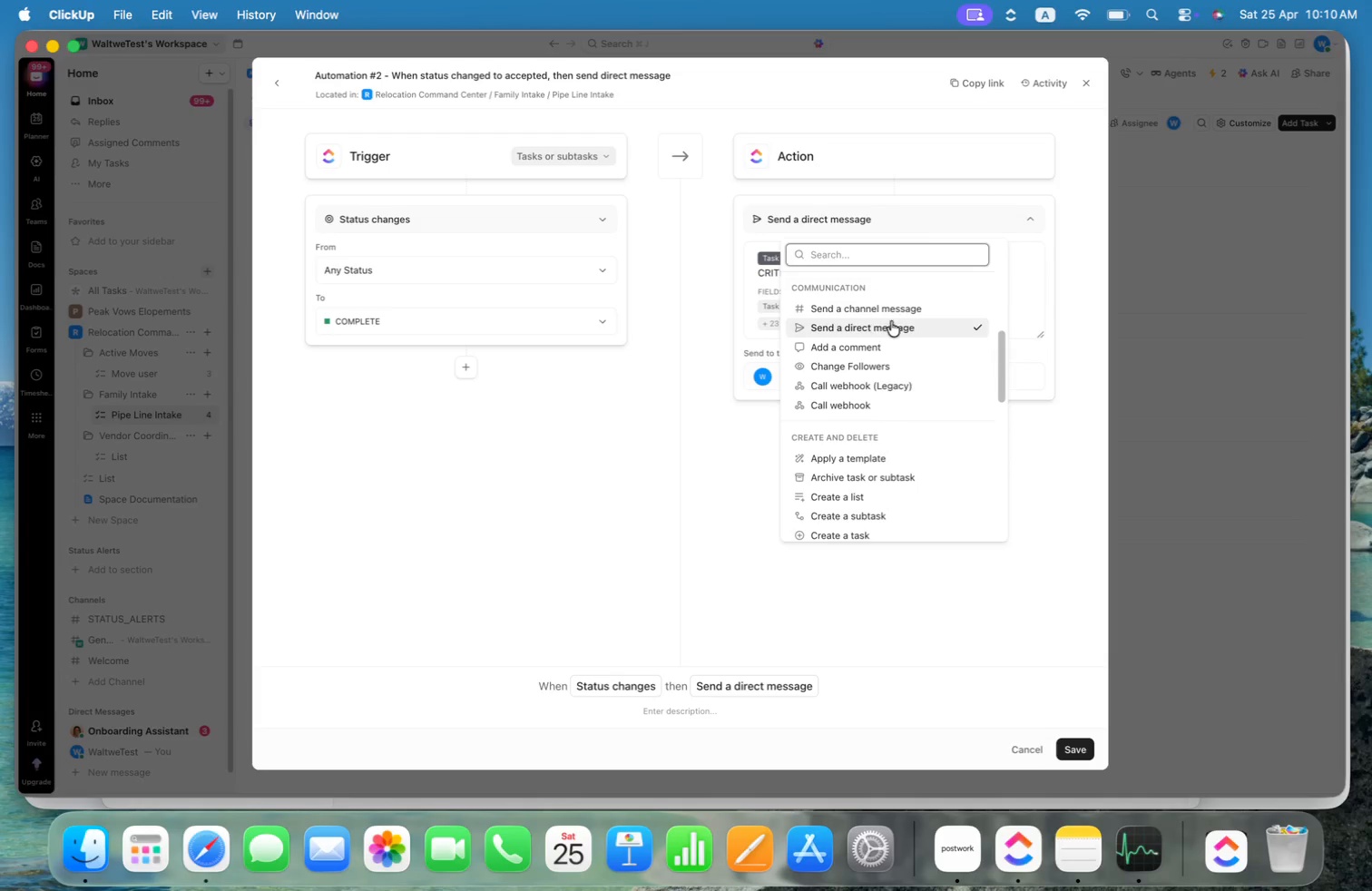 
left_click([889, 307])
 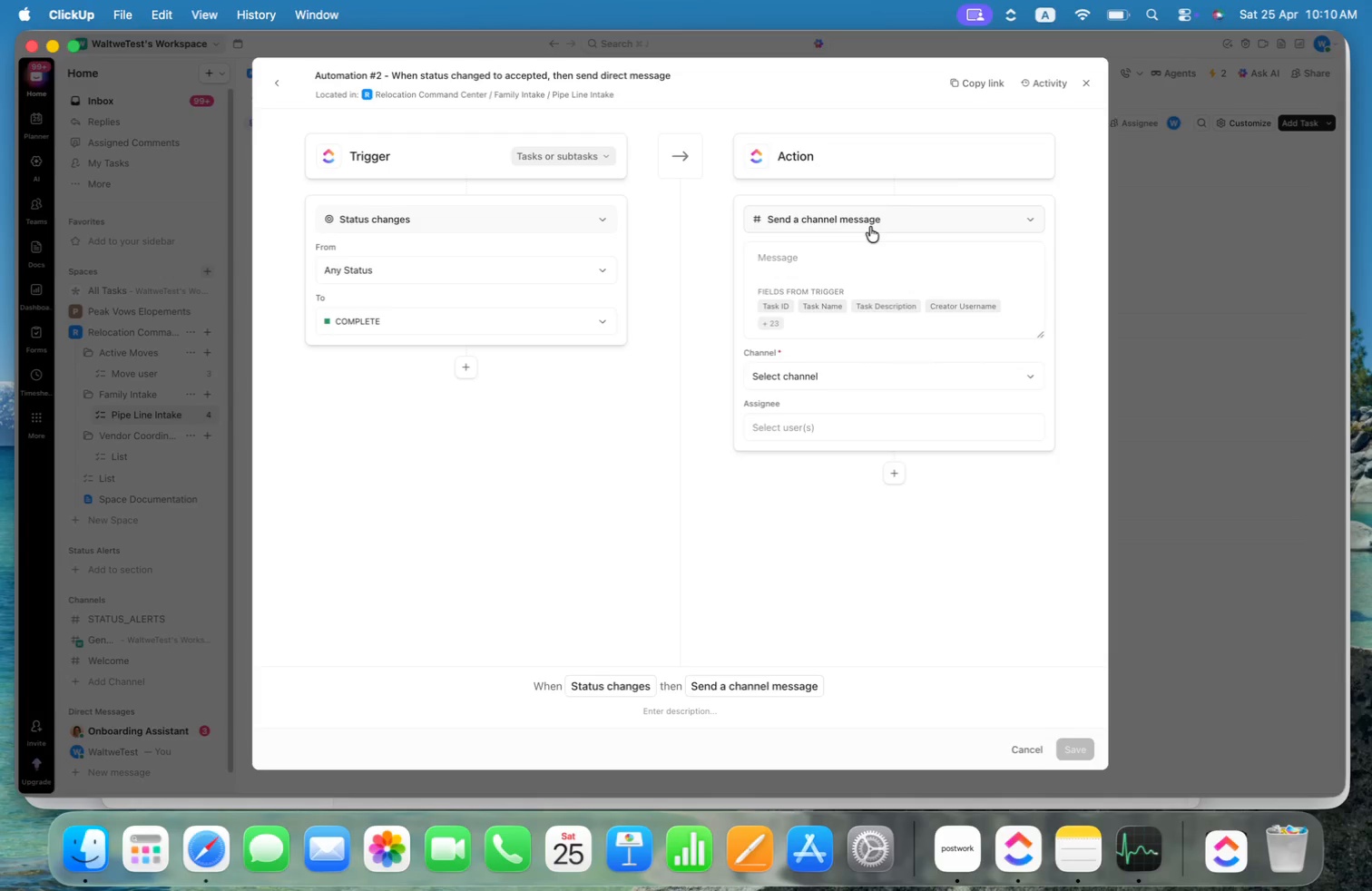 
left_click([824, 260])
 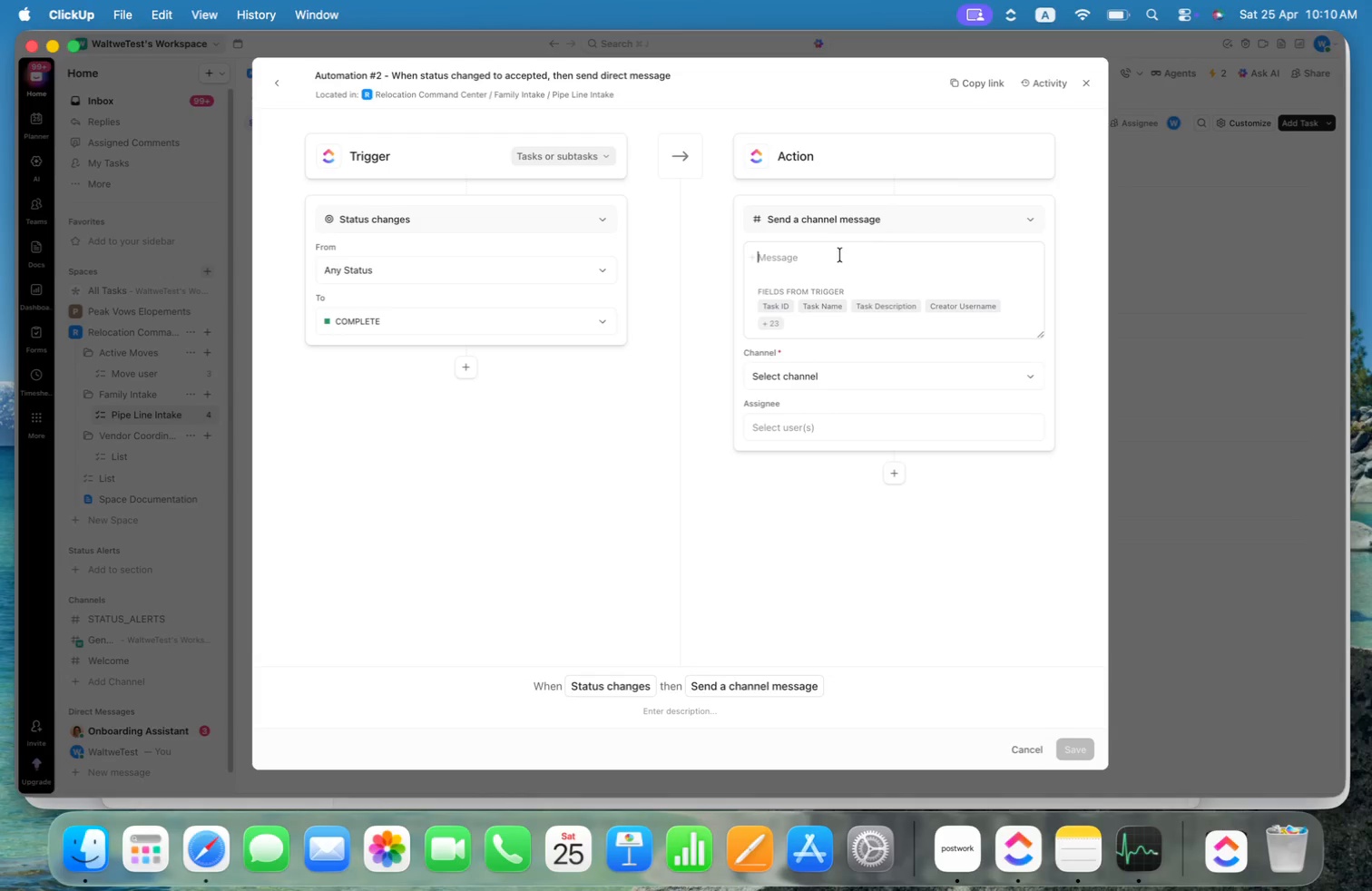 
left_click([837, 377])
 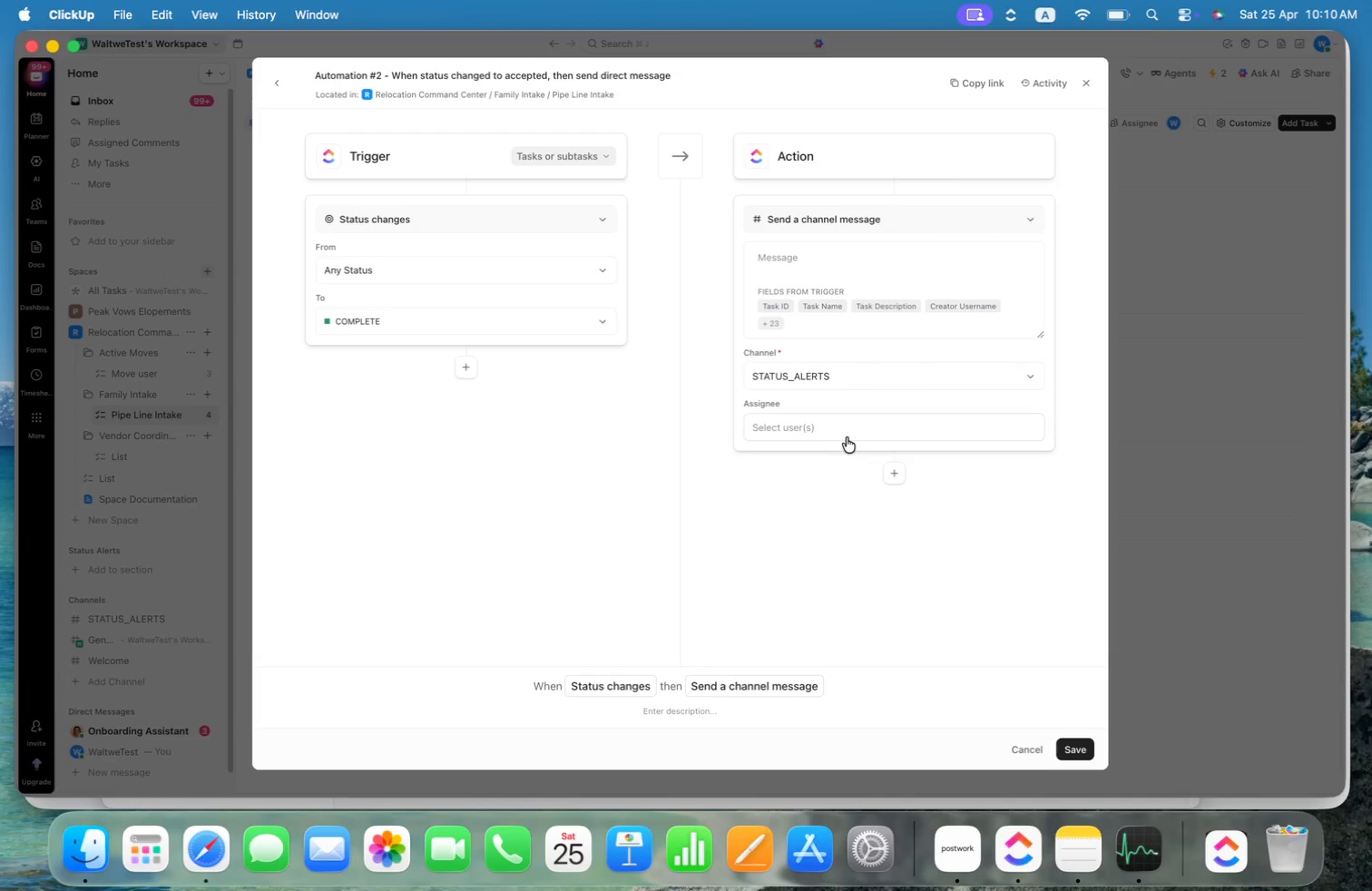 
left_click([826, 426])
 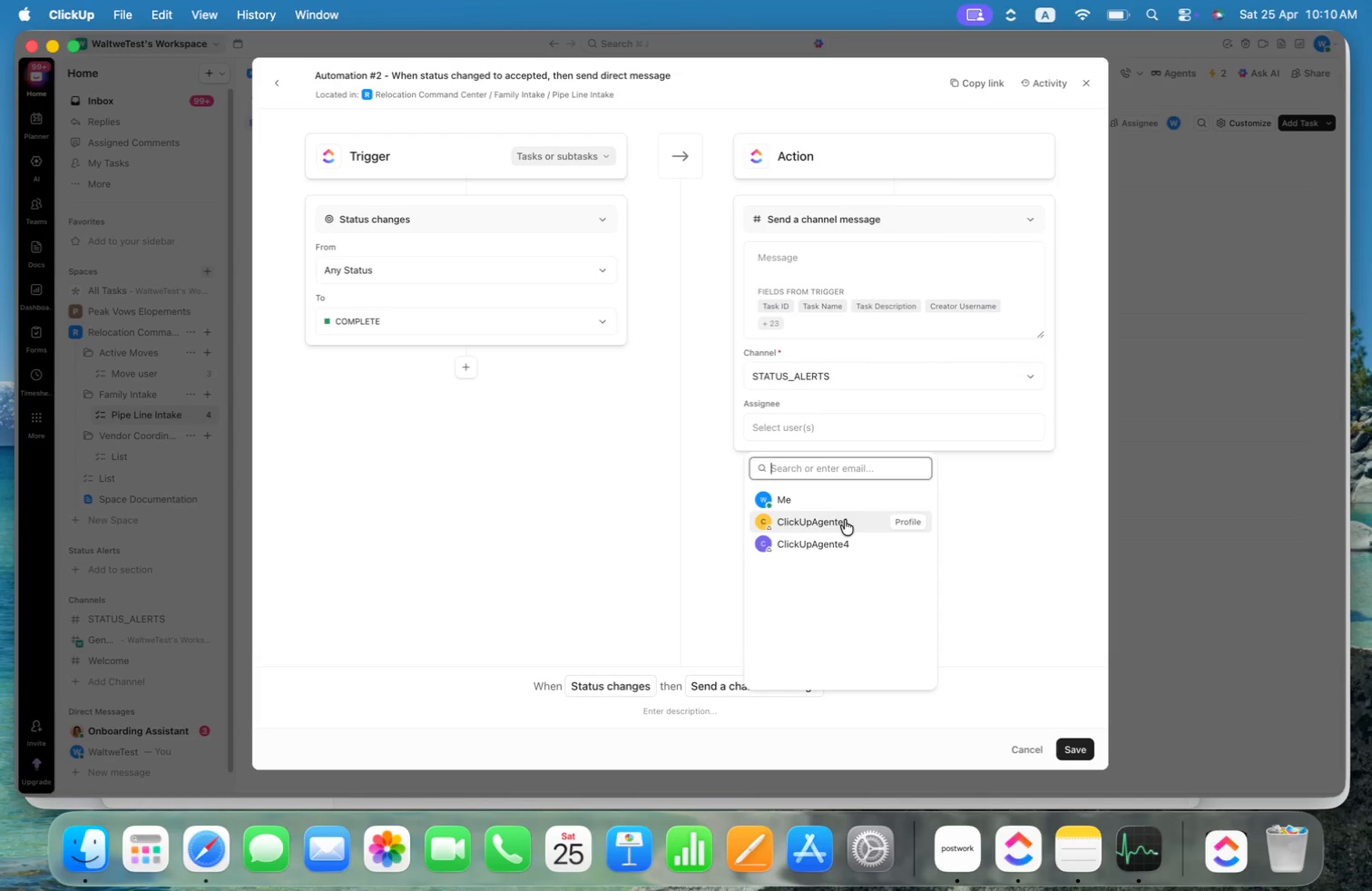 
left_click([838, 520])
 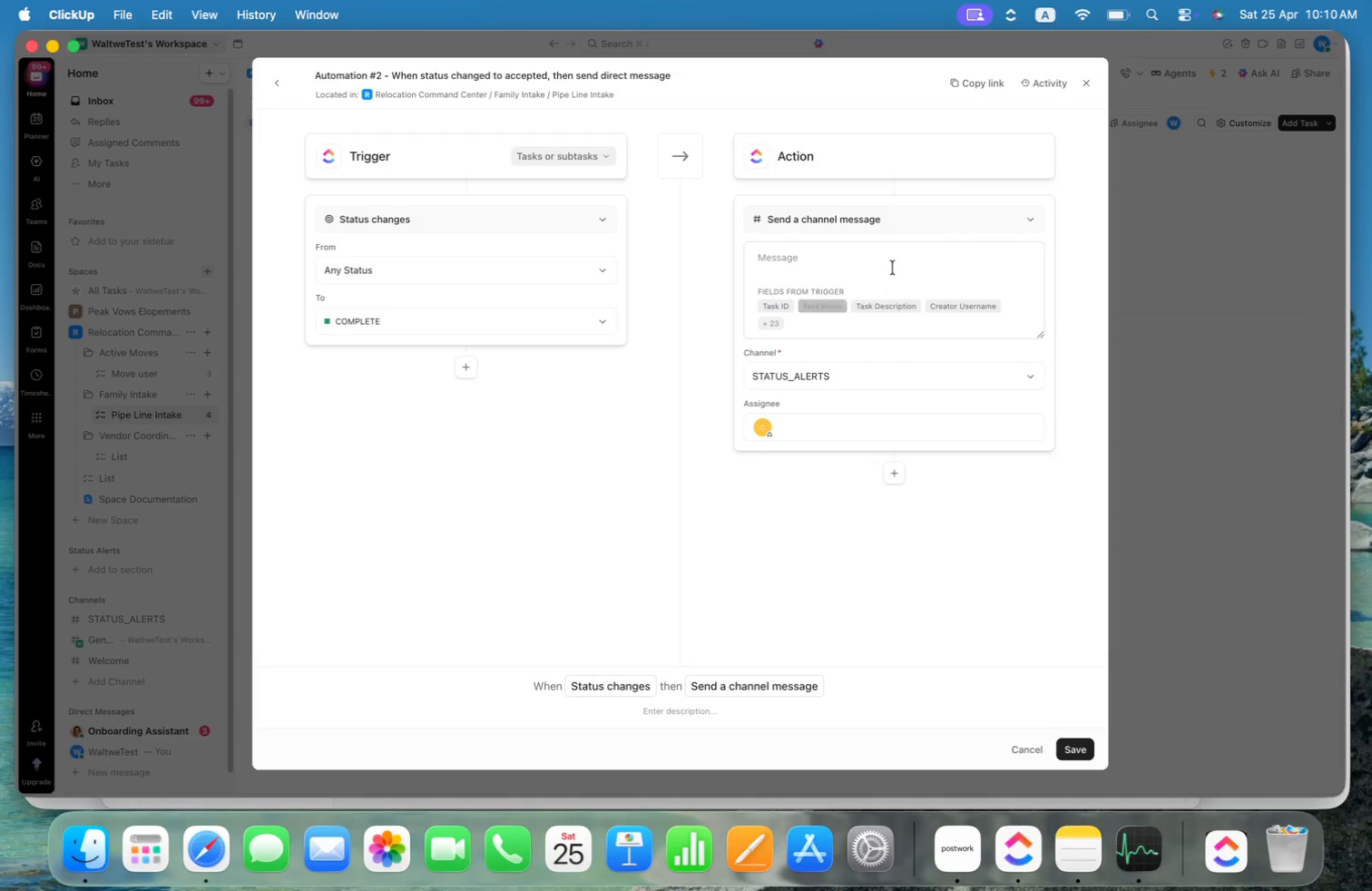 
left_click([866, 262])
 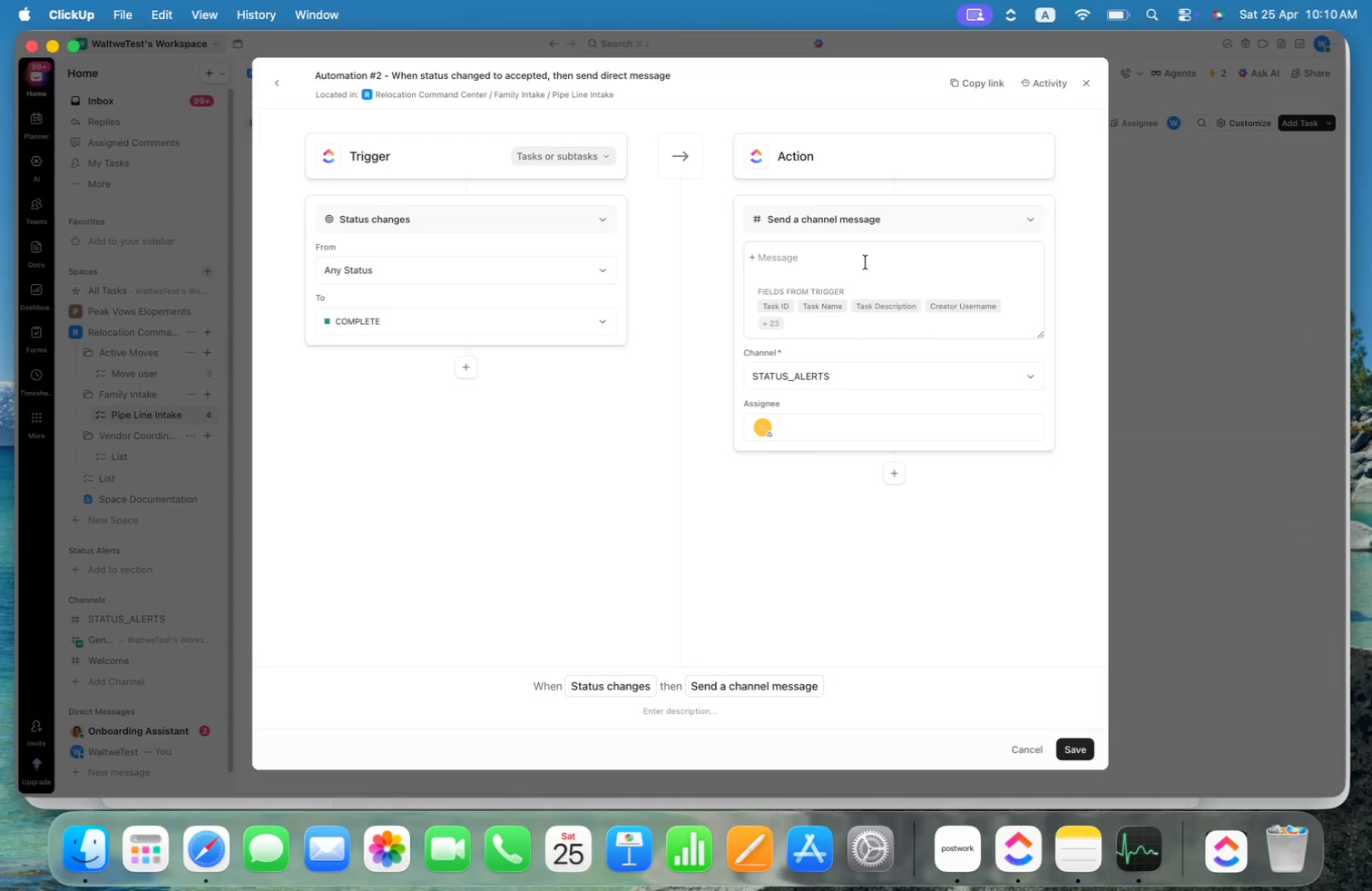 
type(The task )
 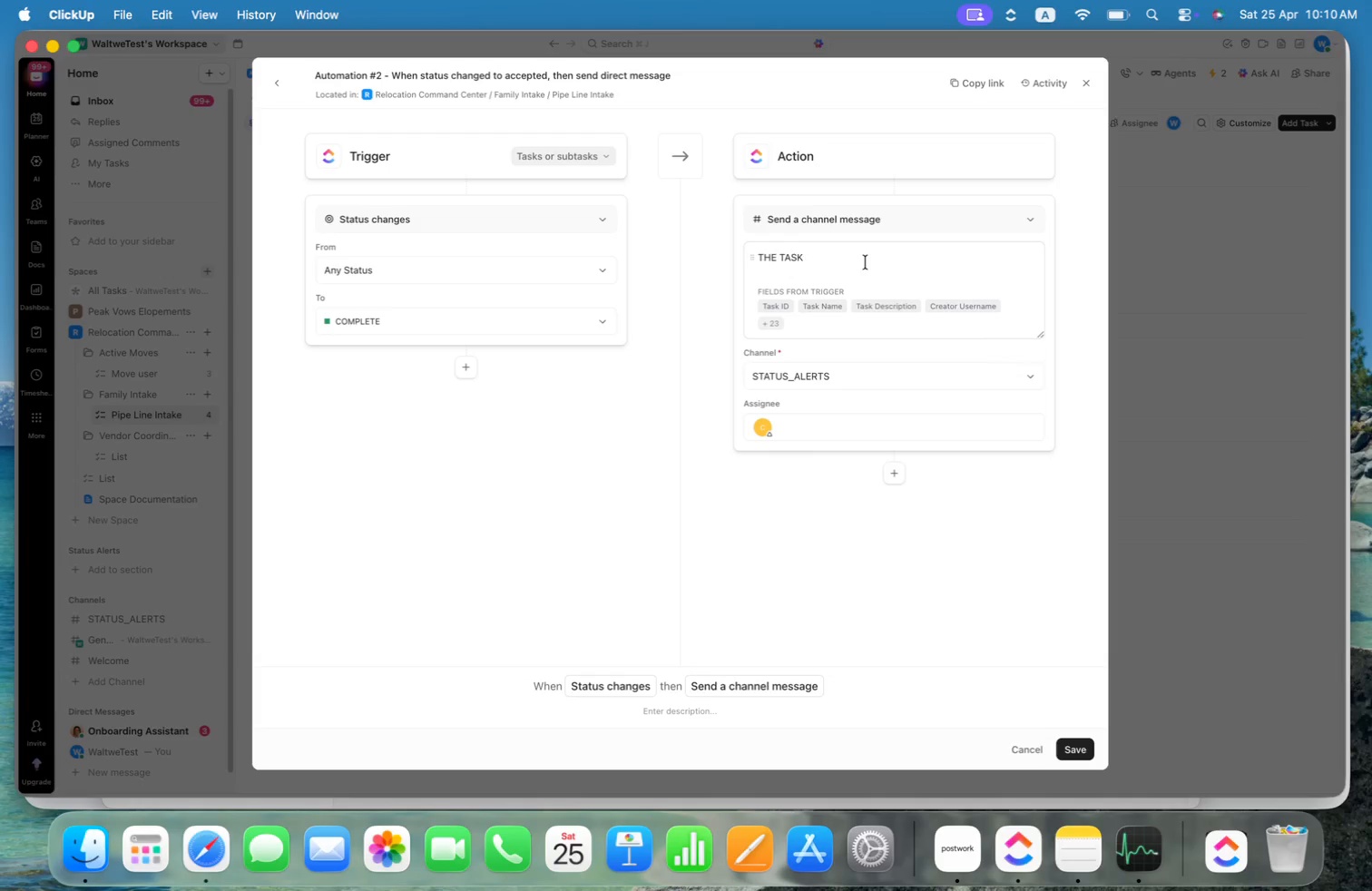 
key(Meta+Shift+CommandLeft)
 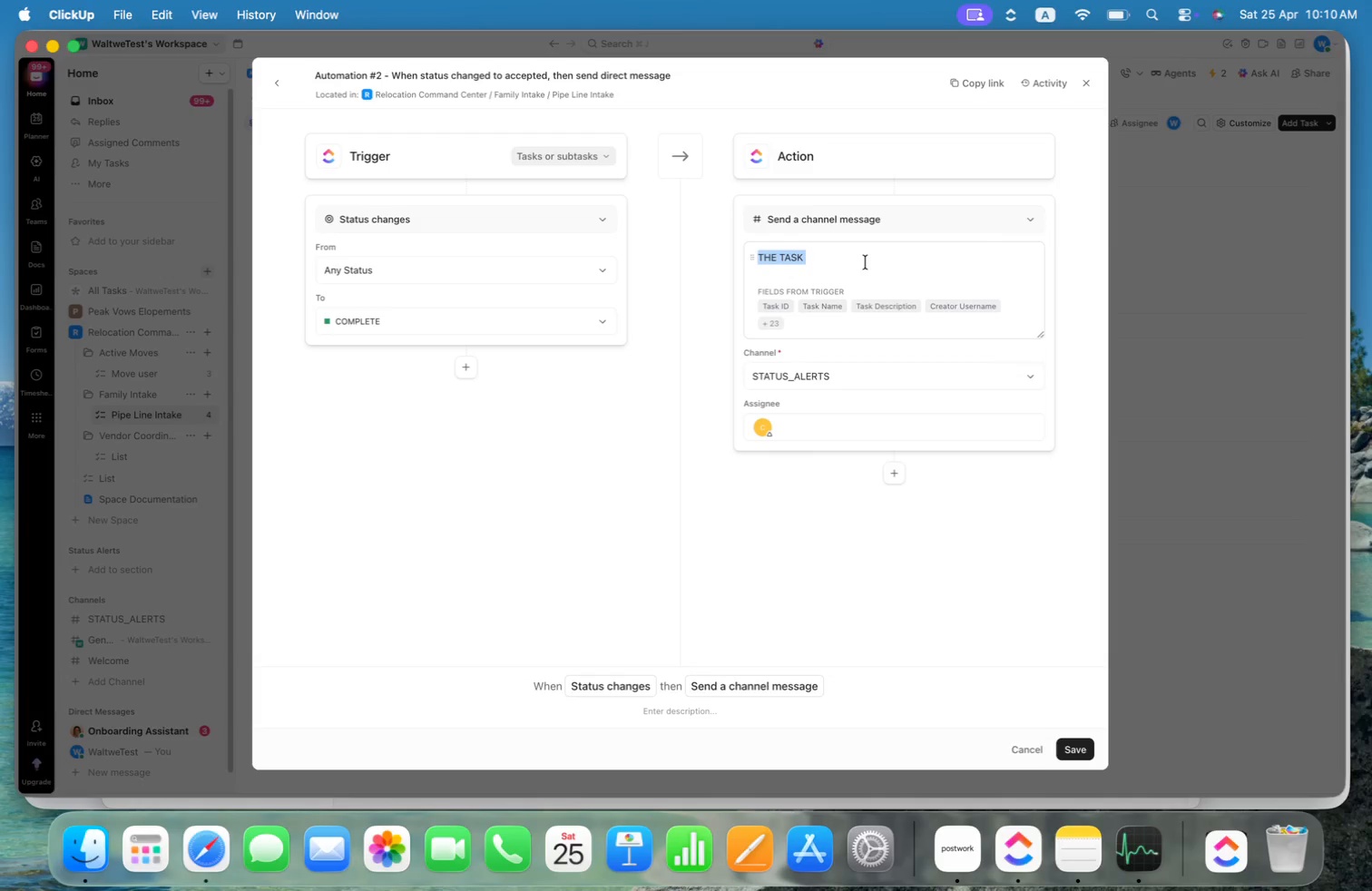 
key(Meta+Shift+ArrowUp)
 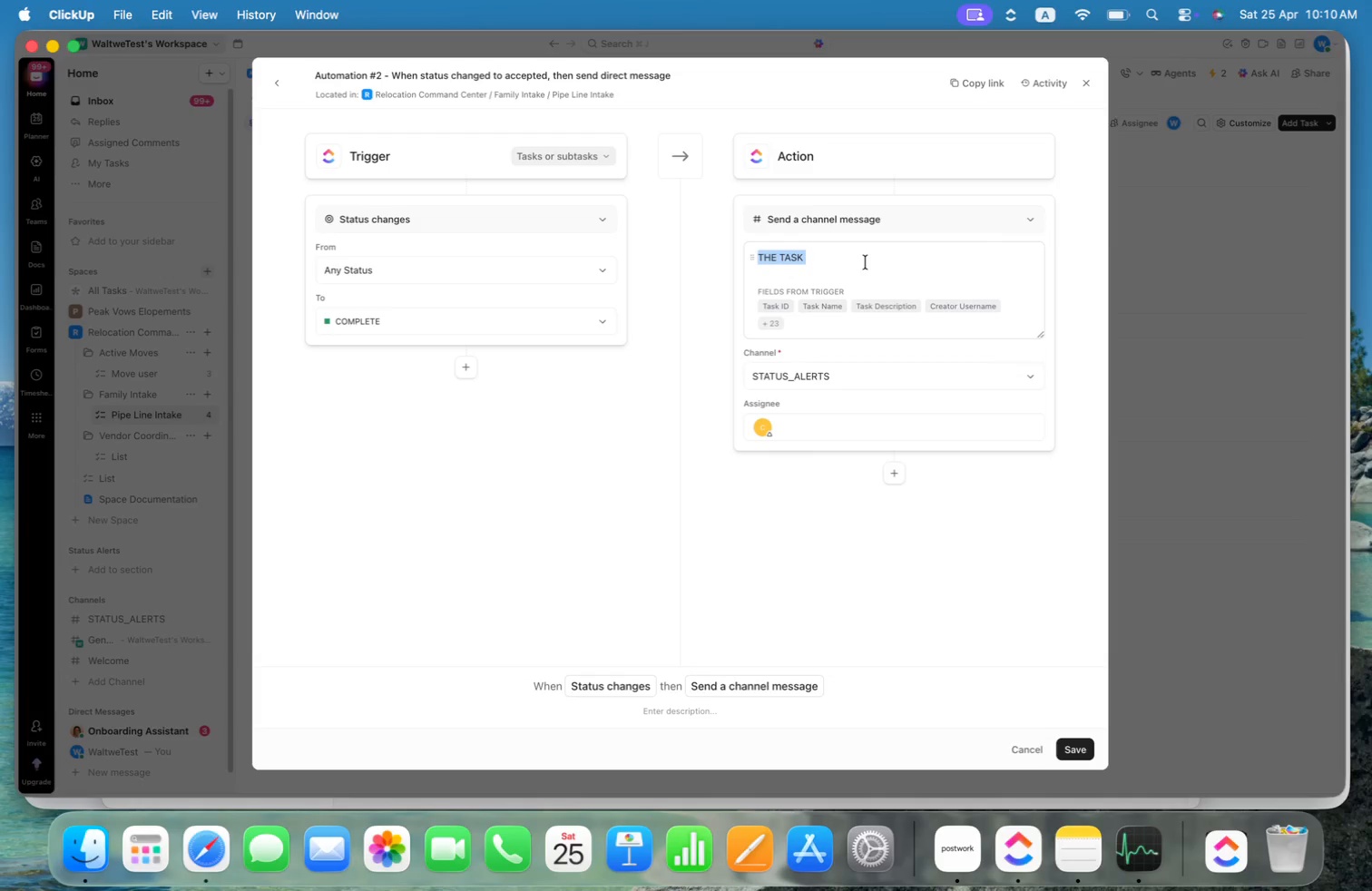 
key(Meta+Shift+ArrowLeft)
 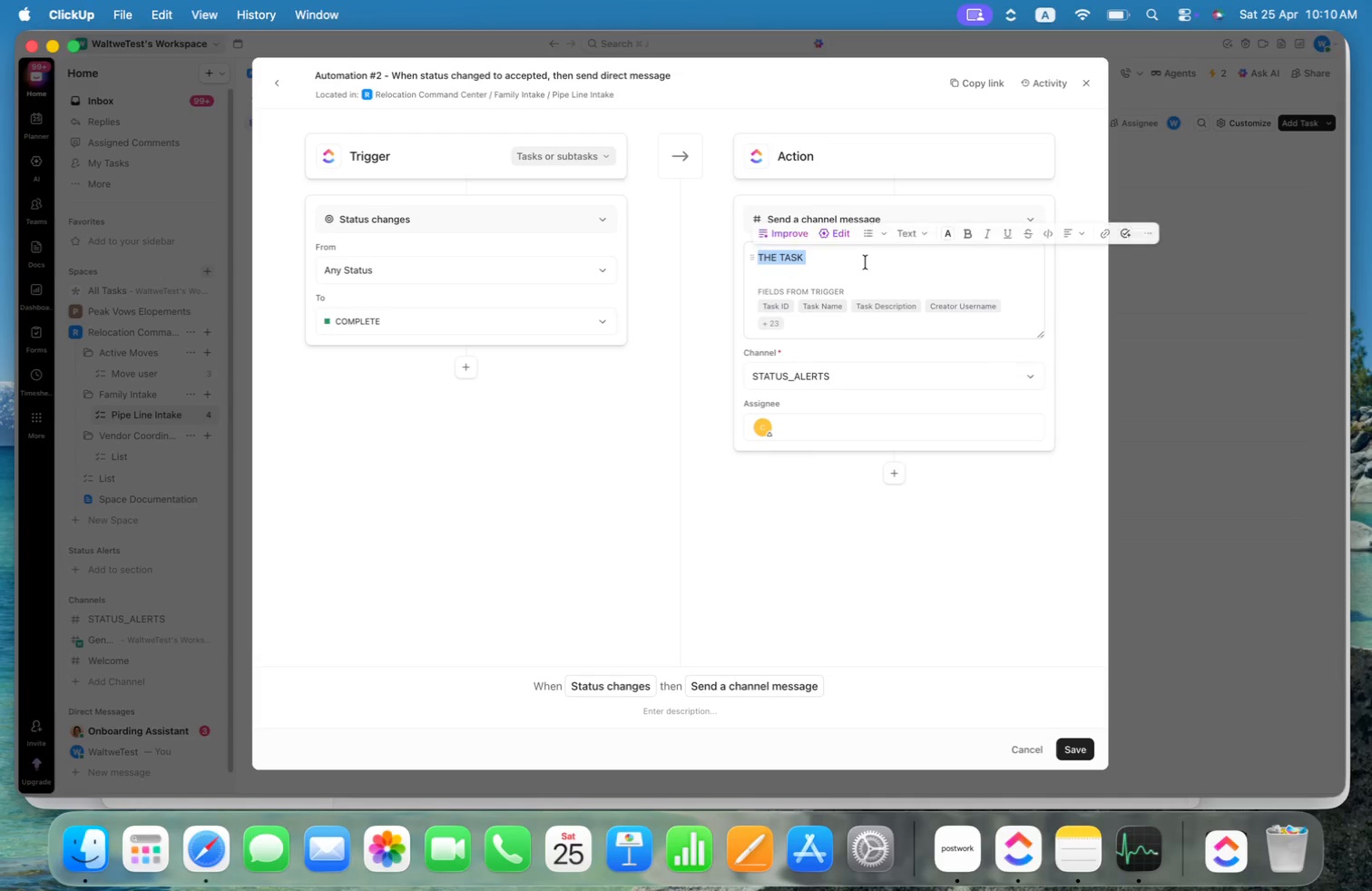 
key(Backspace)
type(The )
key(Backspace)
key(Backspace)
key(Backspace)
type(HE TASK )
 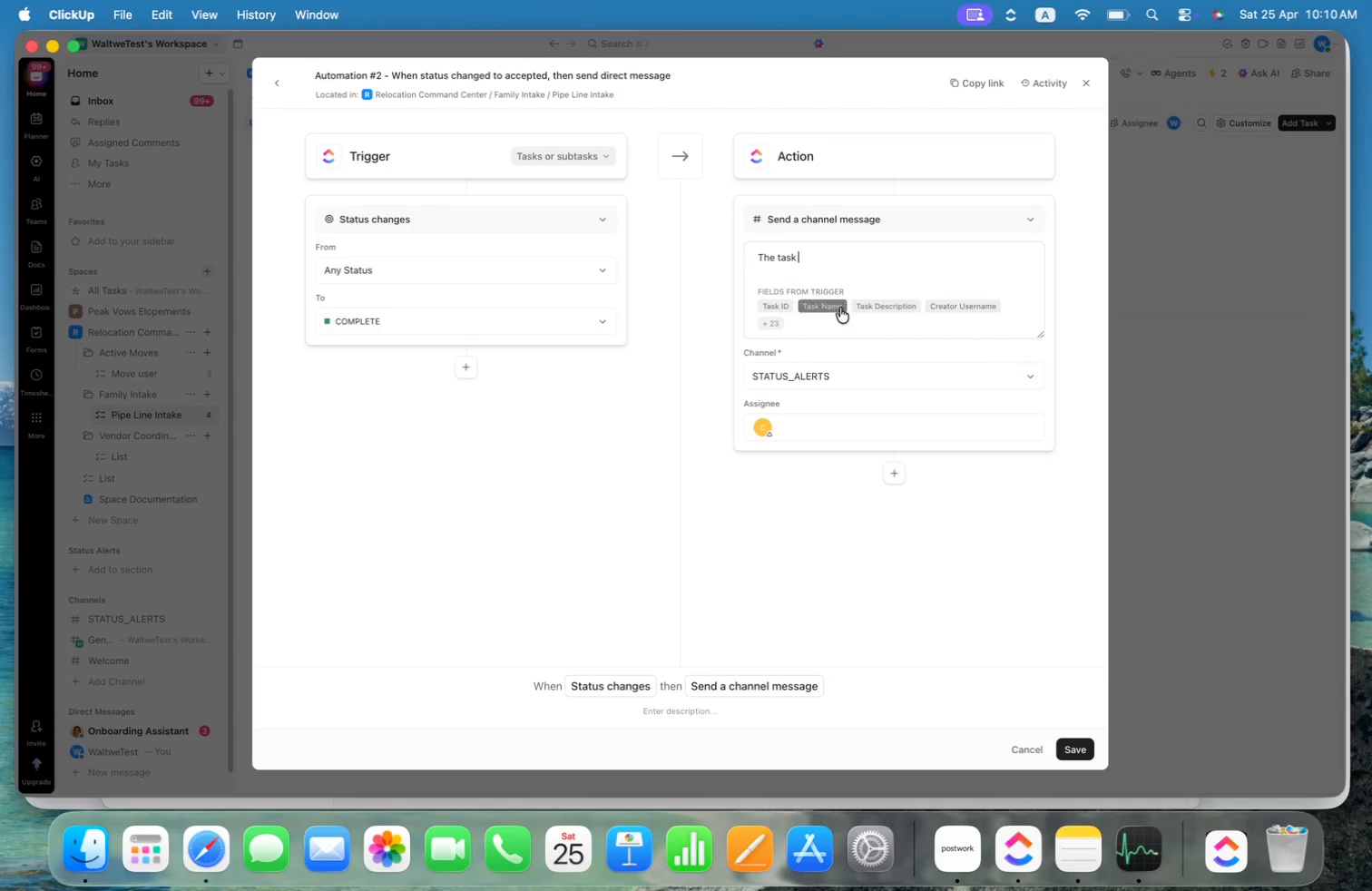 
left_click([836, 305])
 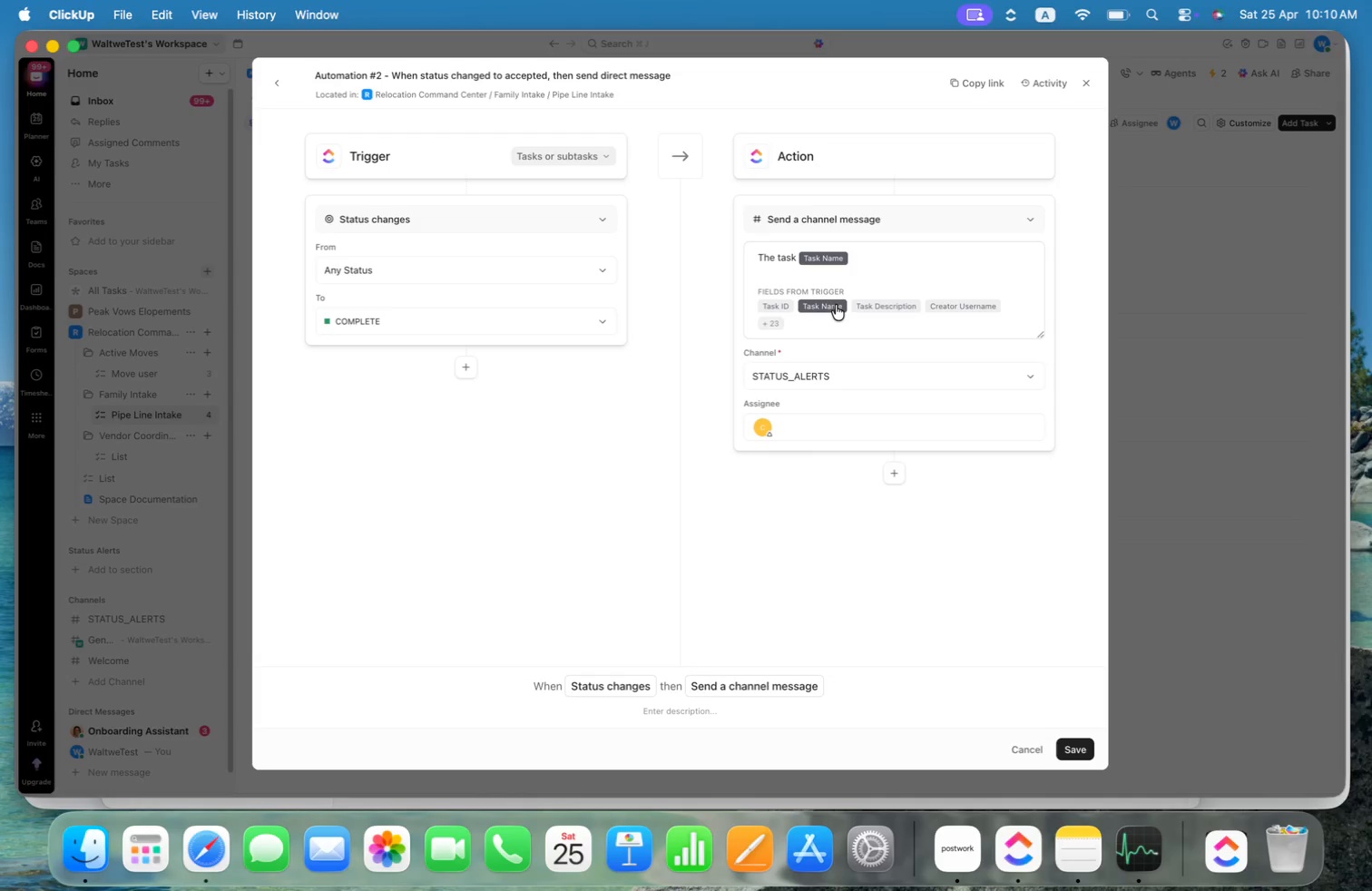 
type( HAS BEN COMPLETED, )
key(Backspace)
key(Backspace)
type( AND ITS)
key(Backspace)
key(Backspace)
key(Backspace)
key(Backspace)
key(Backspace)
key(Backspace)
key(Backspace)
type(PLEASE MOVE FORE)
key(Backspace)
type(WARD ACTIONS )
 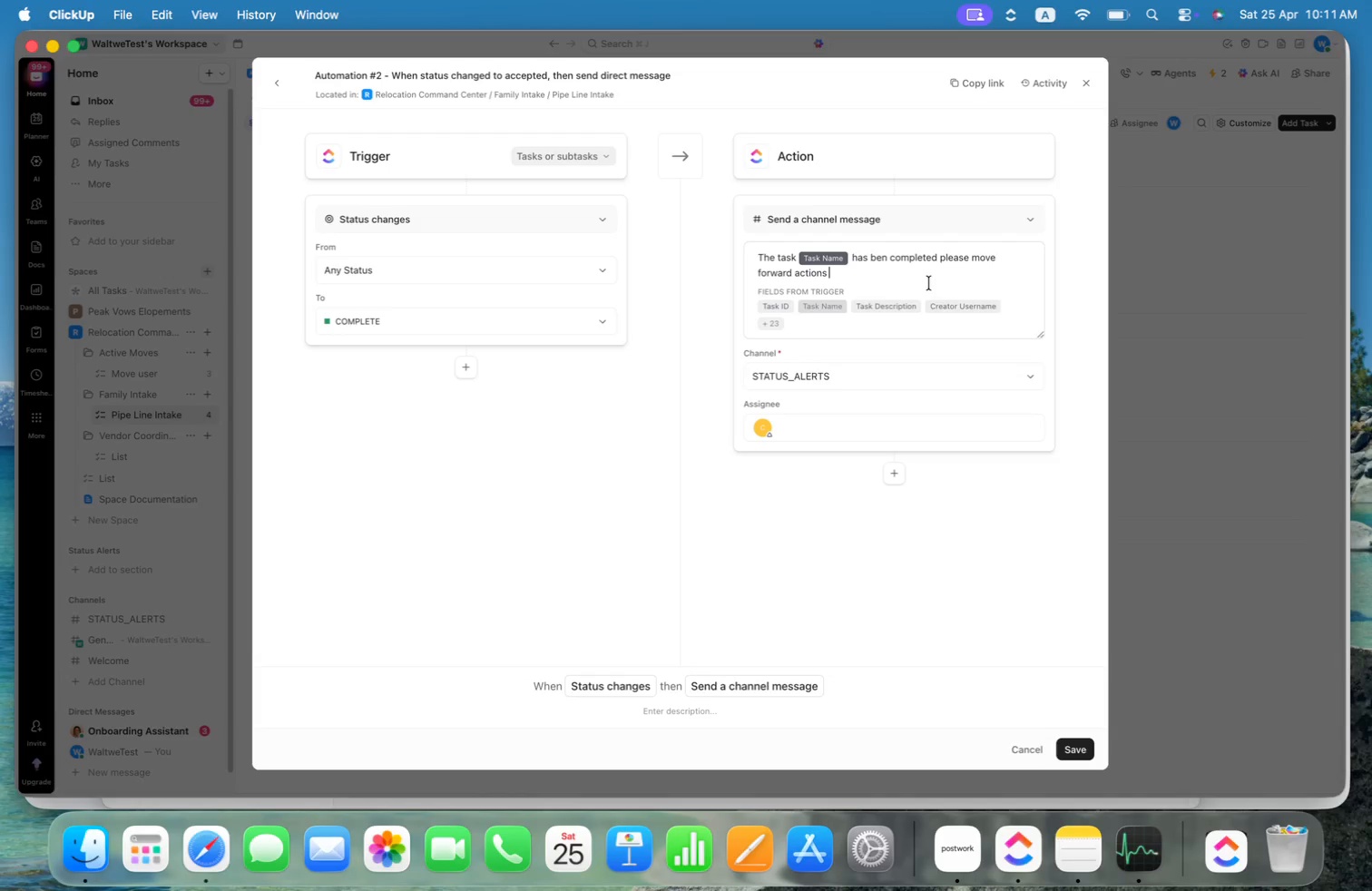 
left_click([768, 320])
 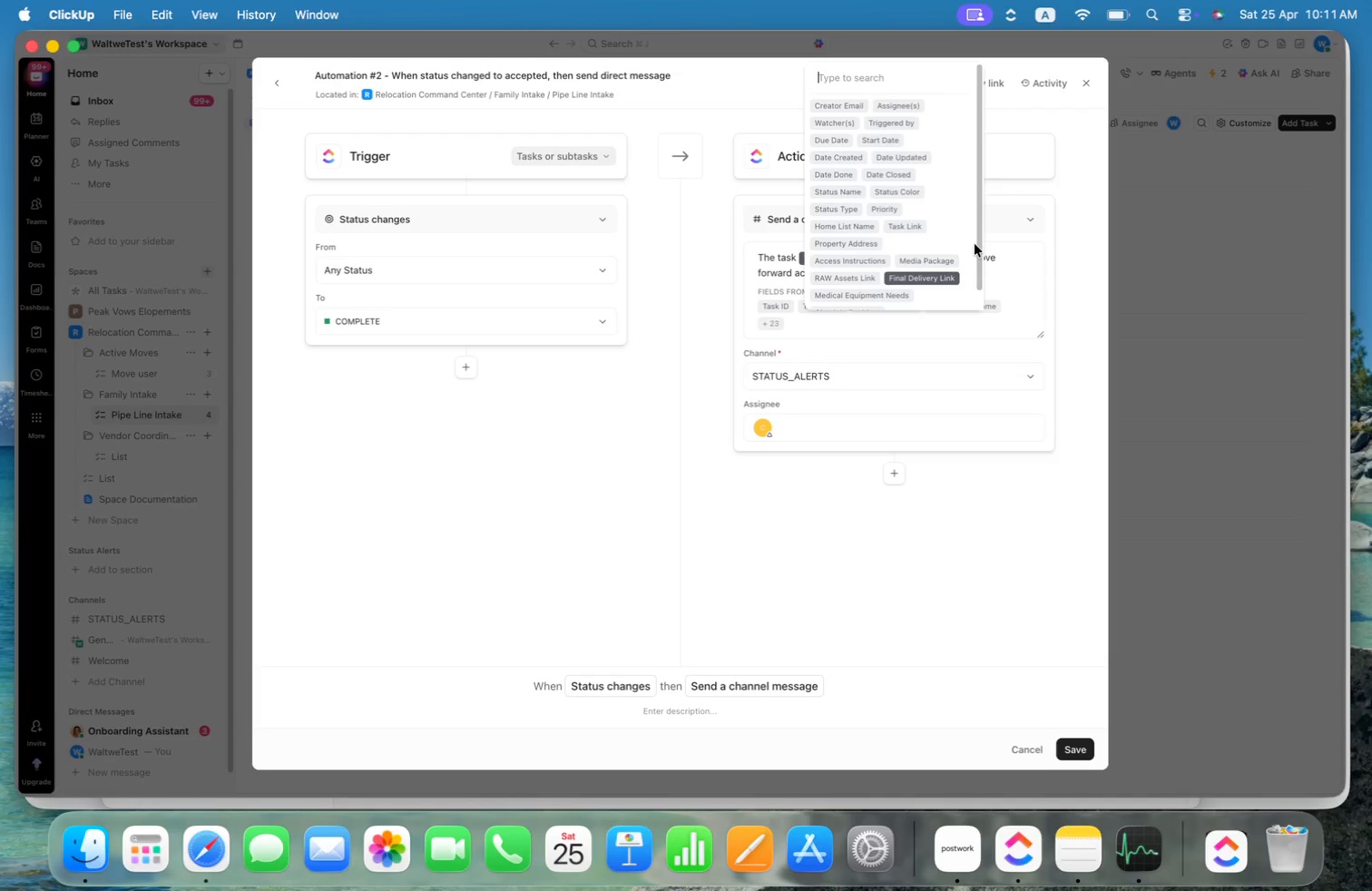 
left_click_drag(start_coordinate=[979, 245], to_coordinate=[986, 220])
 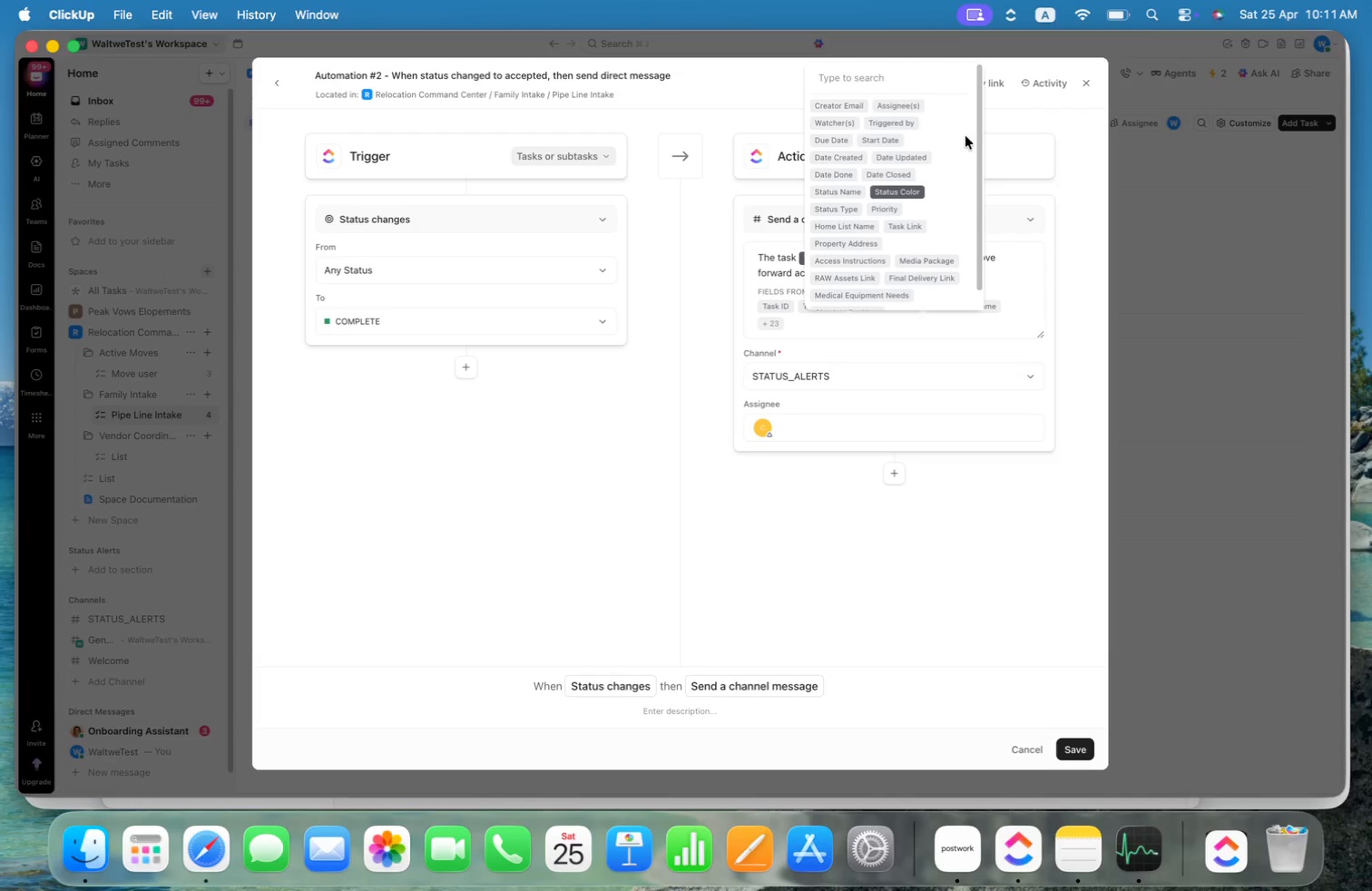 
left_click_drag(start_coordinate=[980, 146], to_coordinate=[986, 132])
 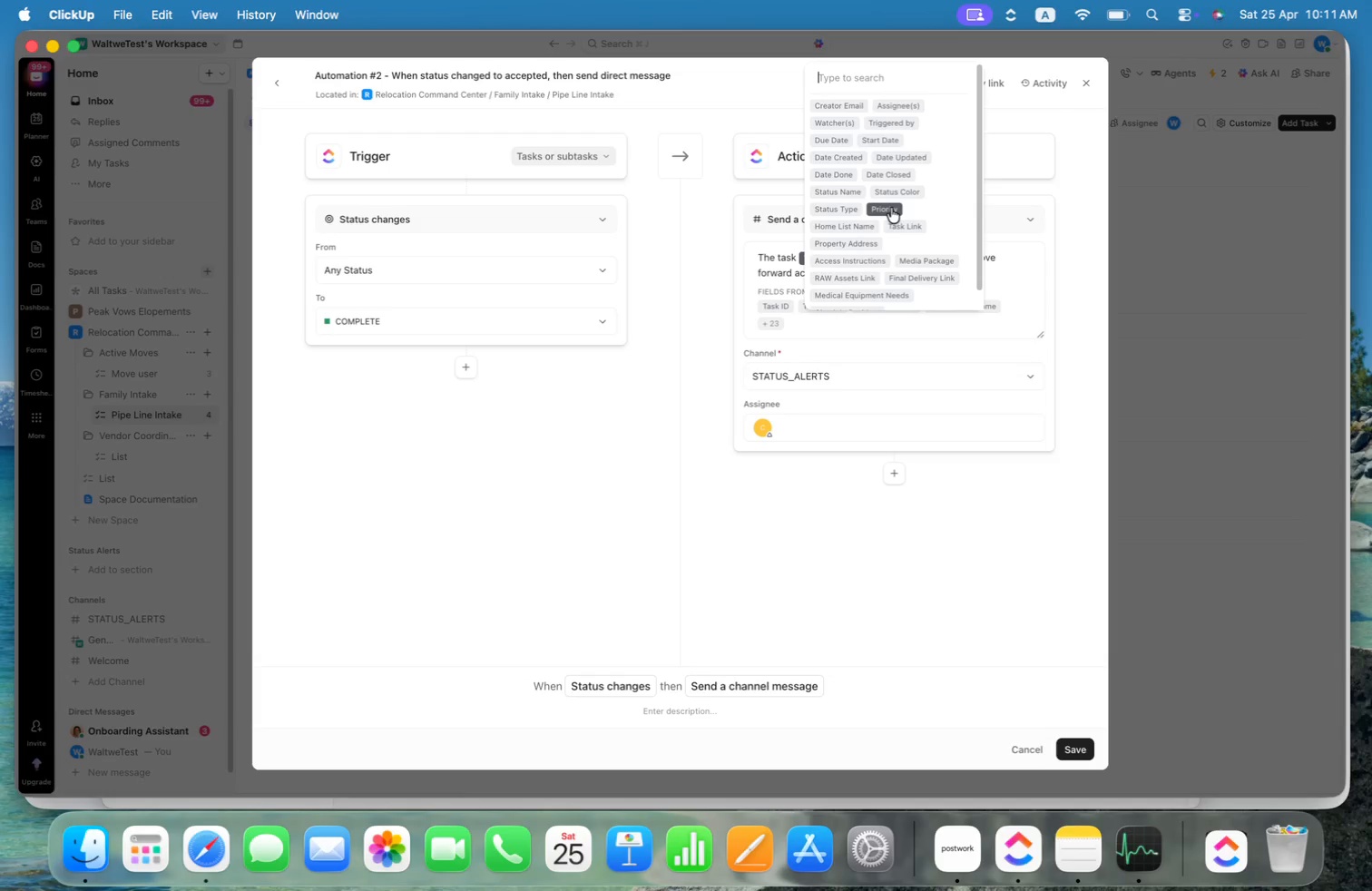 
wait(6.39)
 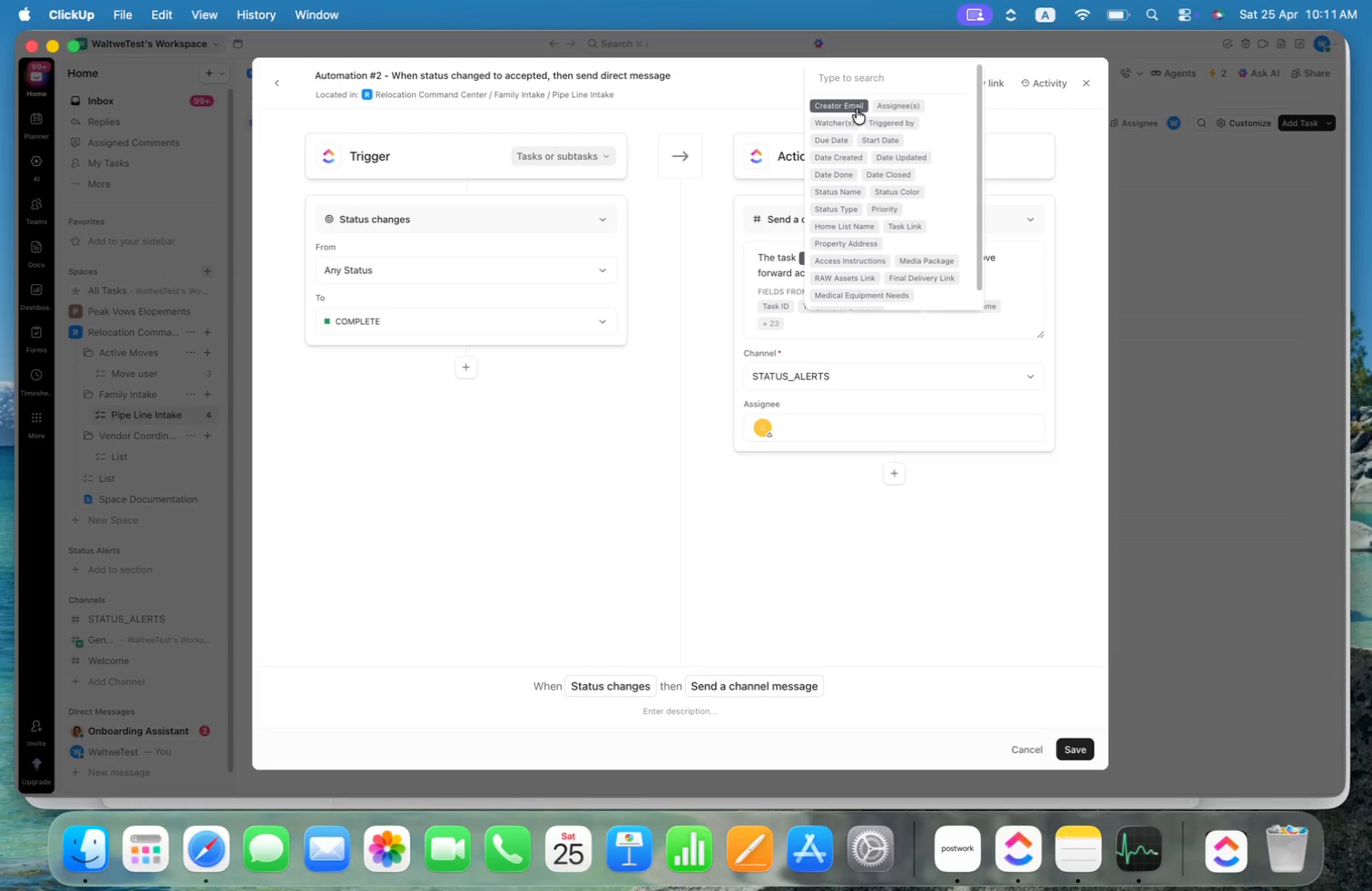 
left_click([912, 230])
 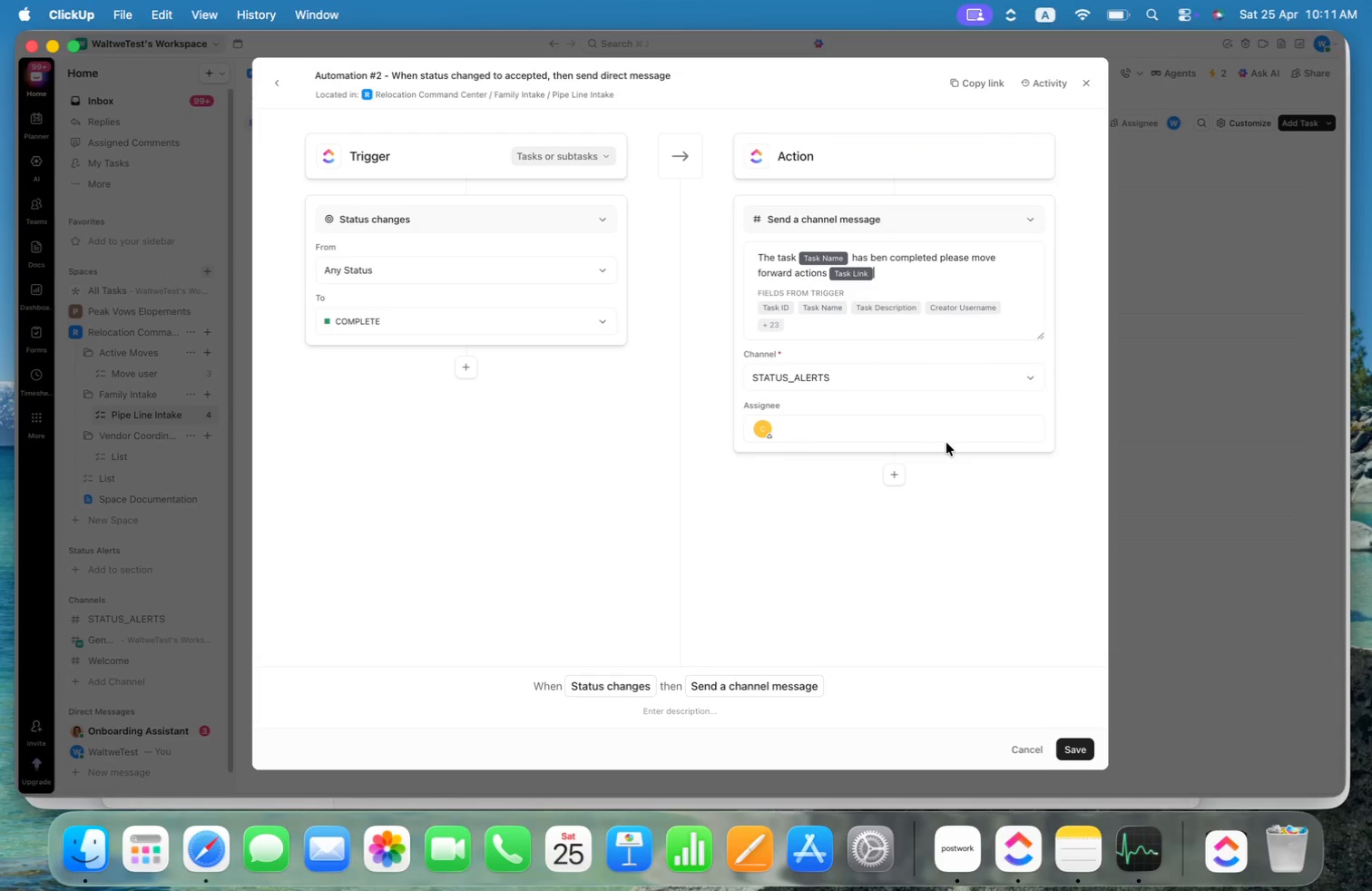 
key(Period)
 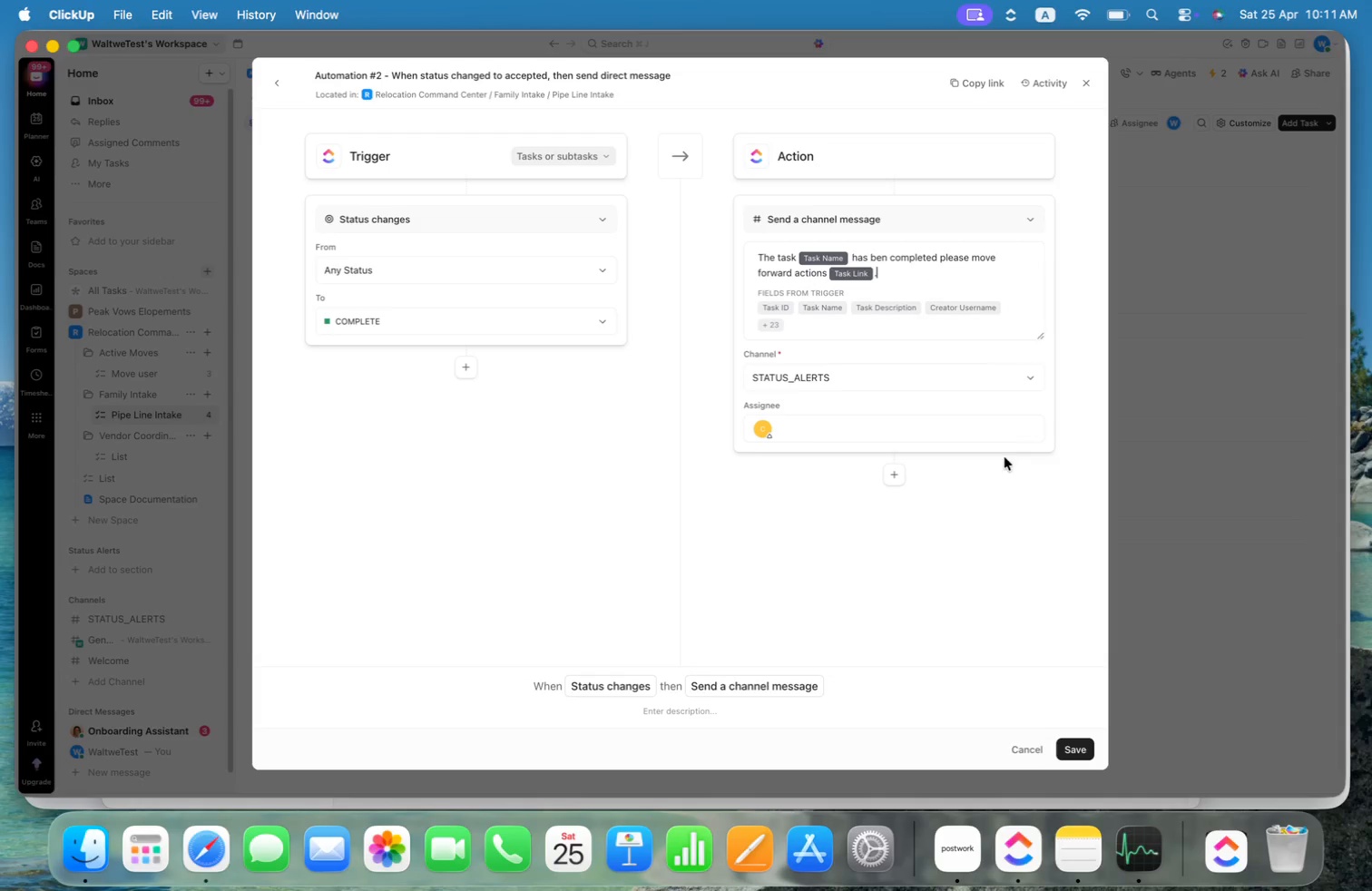 
wait(7.31)
 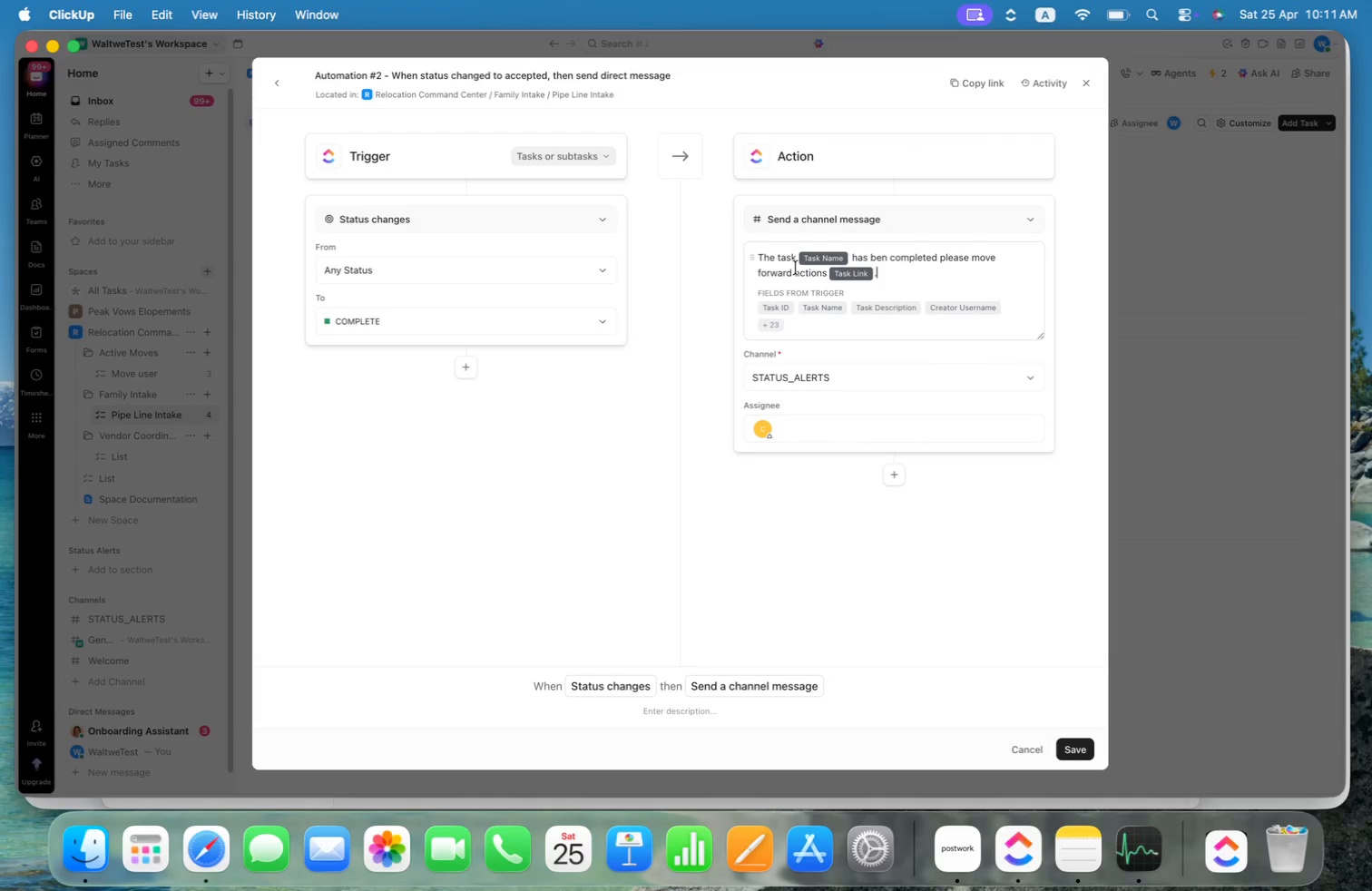 
left_click([1084, 747])
 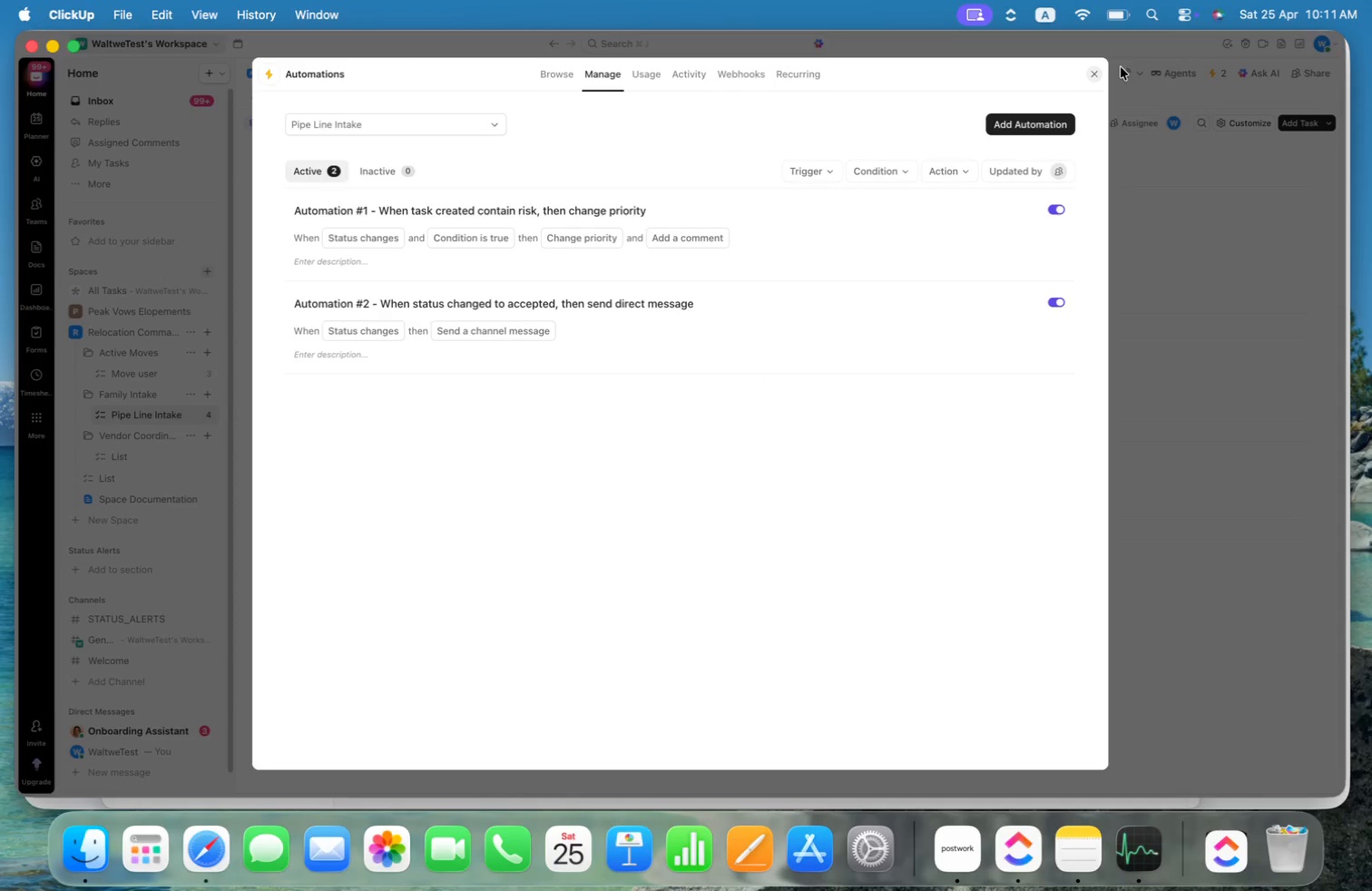 
left_click([1094, 75])
 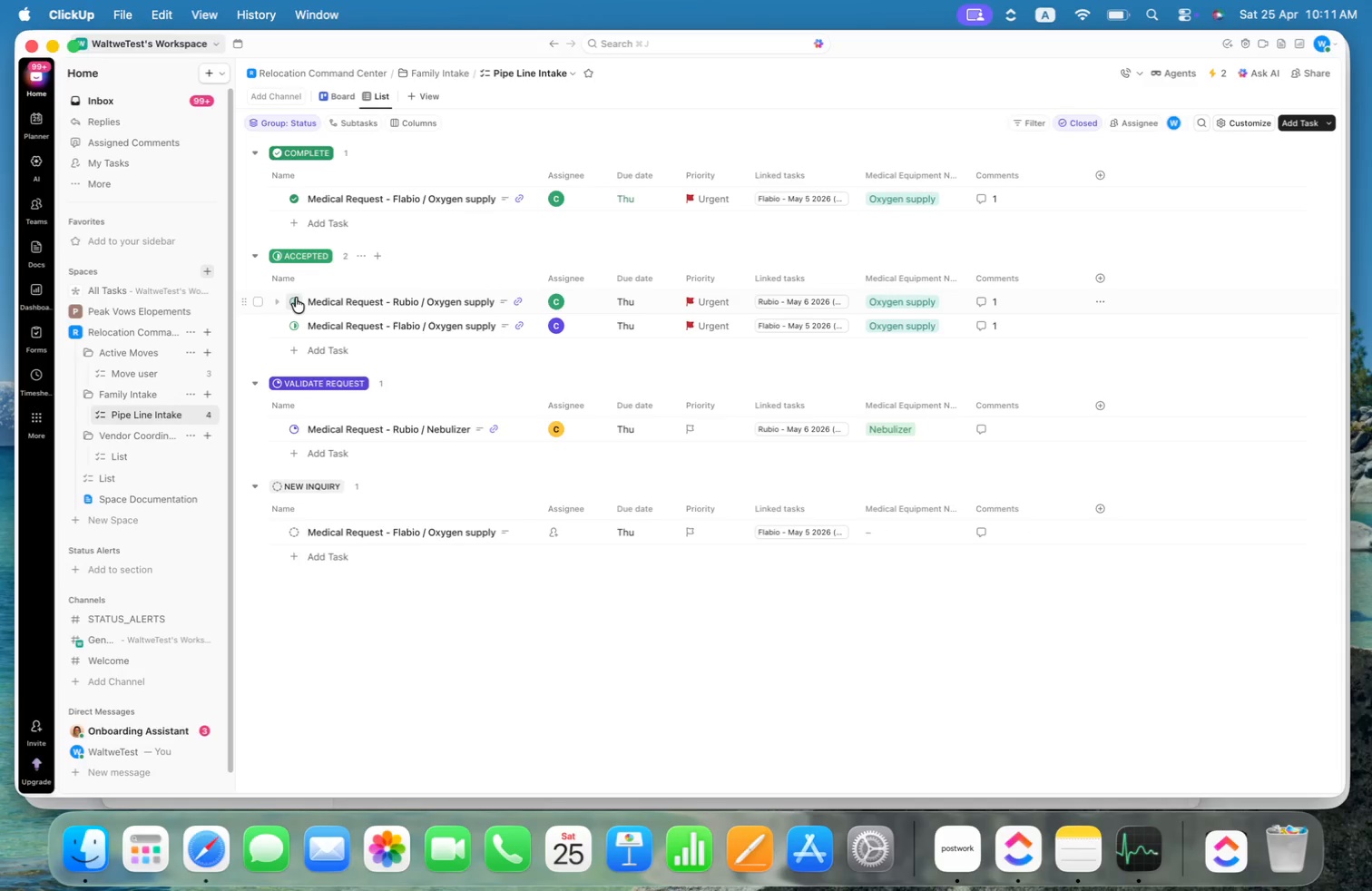 
left_click([298, 304])
 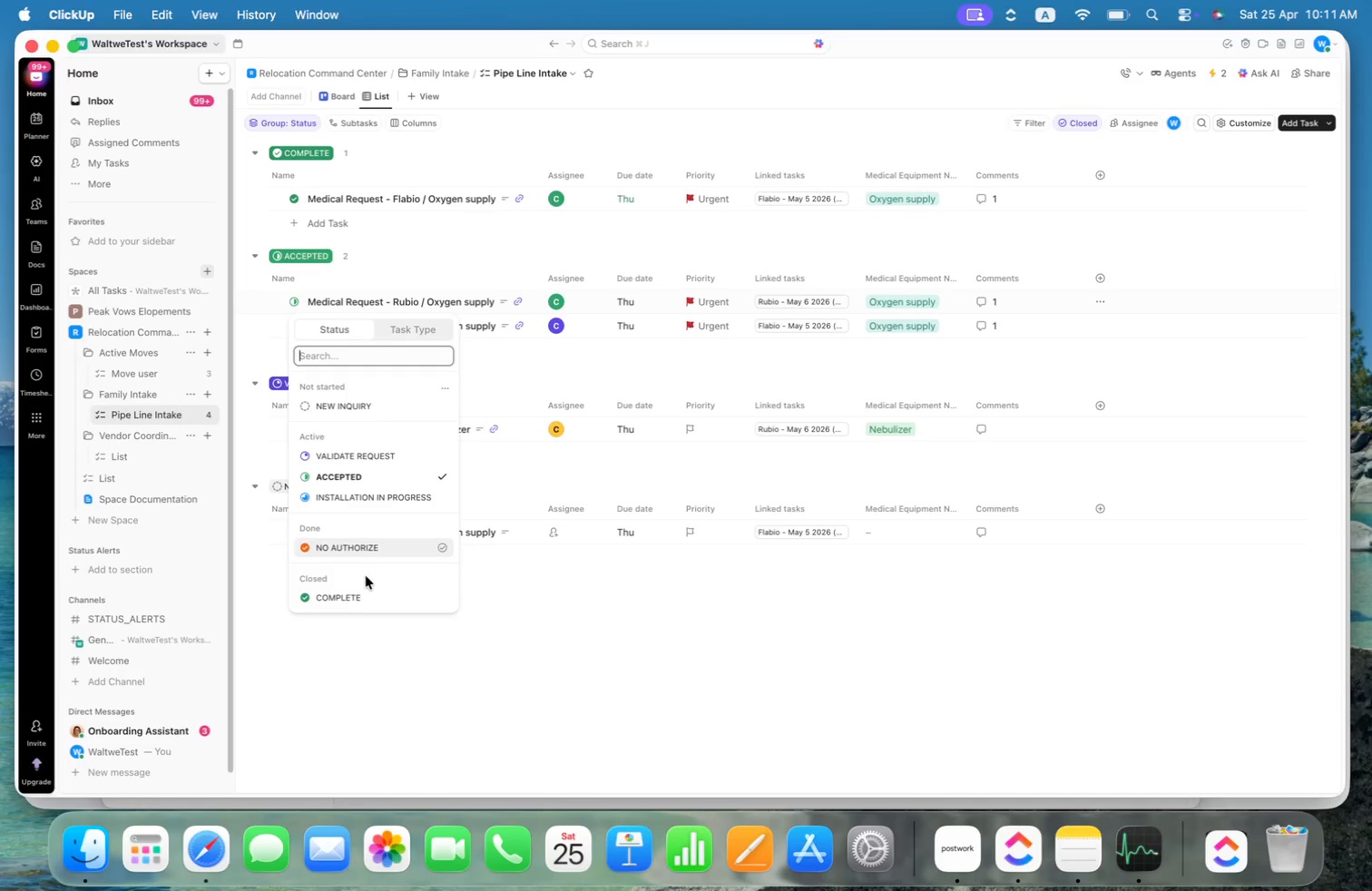 
left_click([362, 593])
 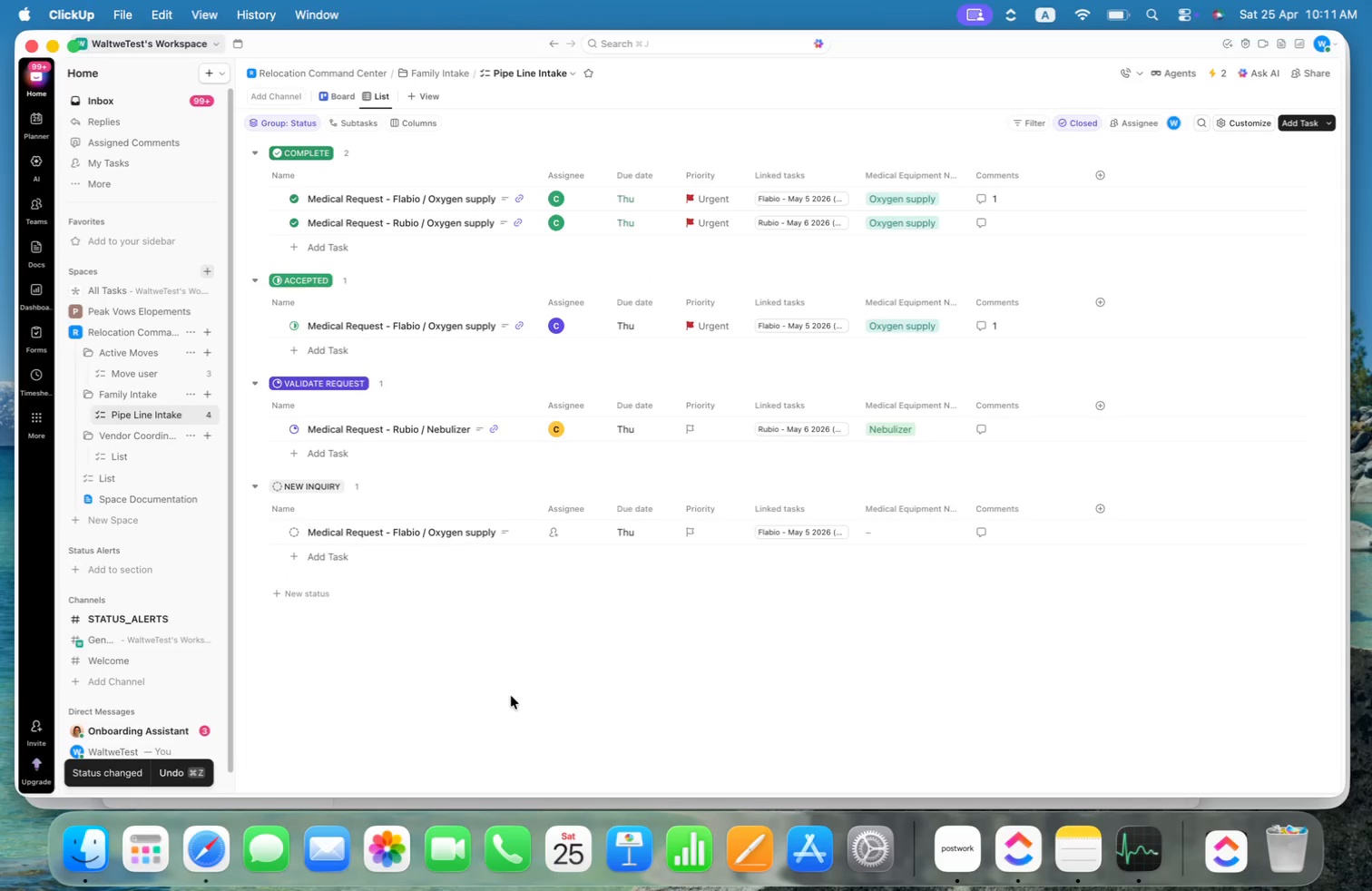 
wait(9.75)
 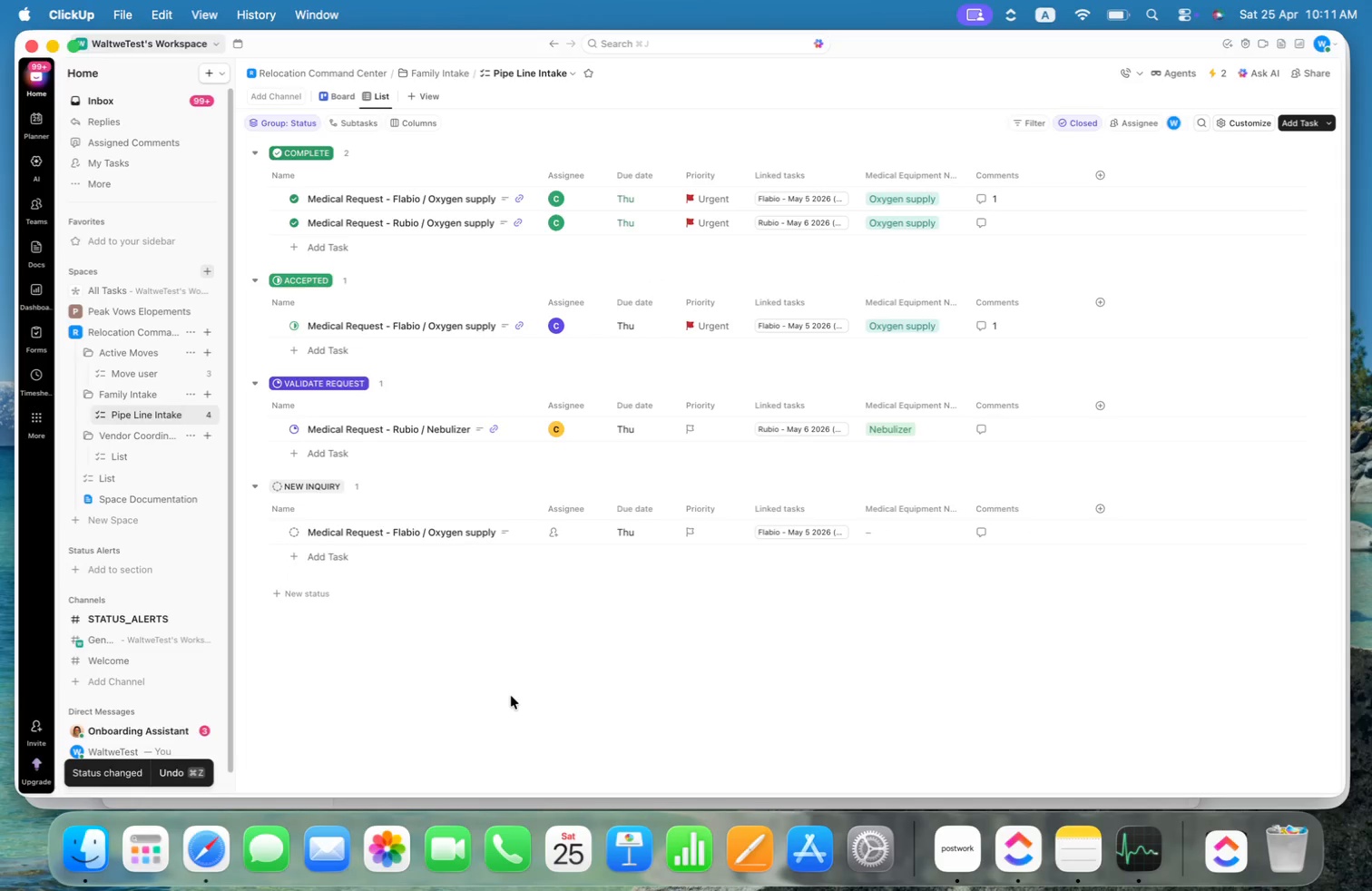 
left_click([990, 200])
 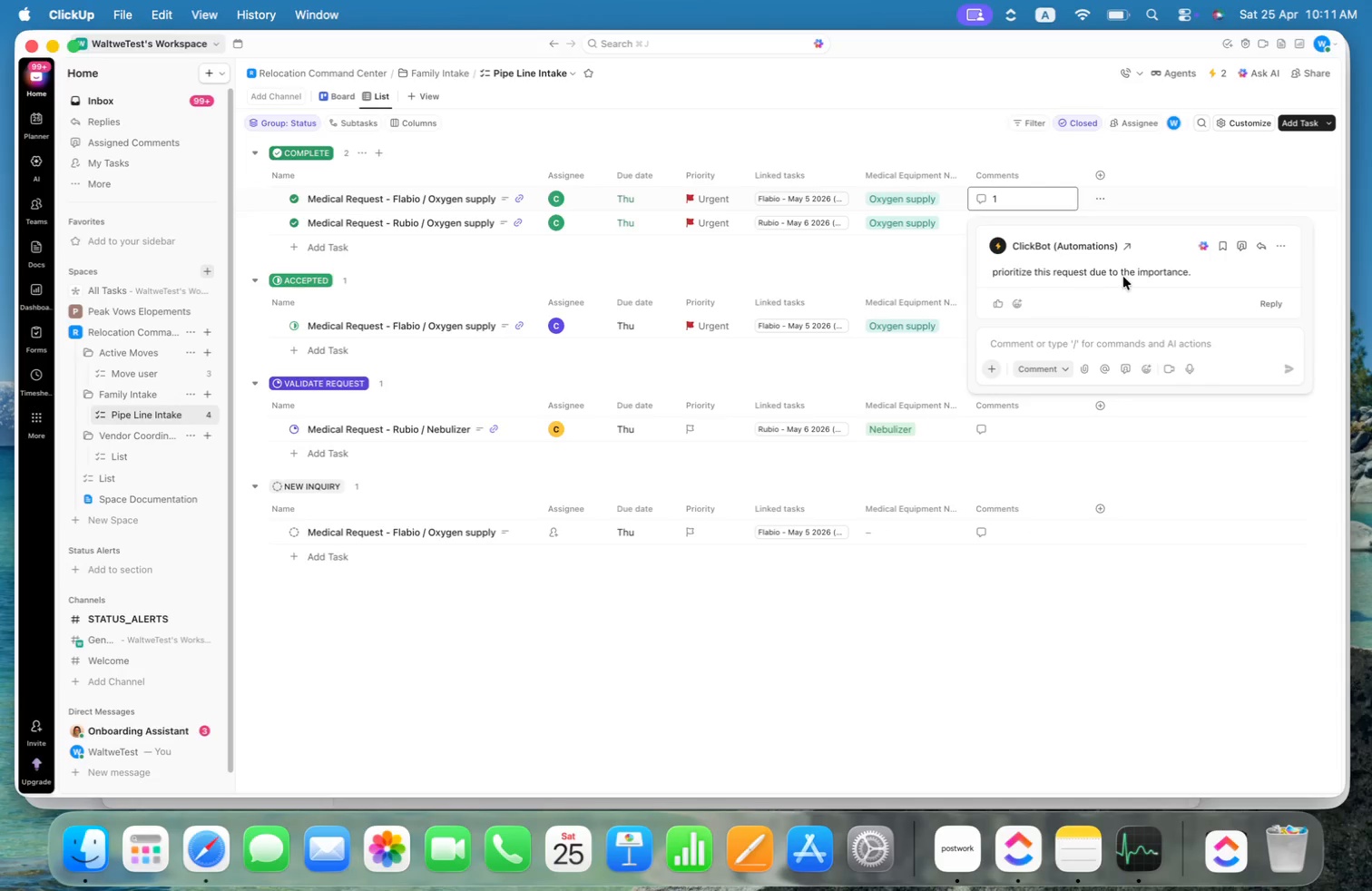 
left_click([873, 272])
 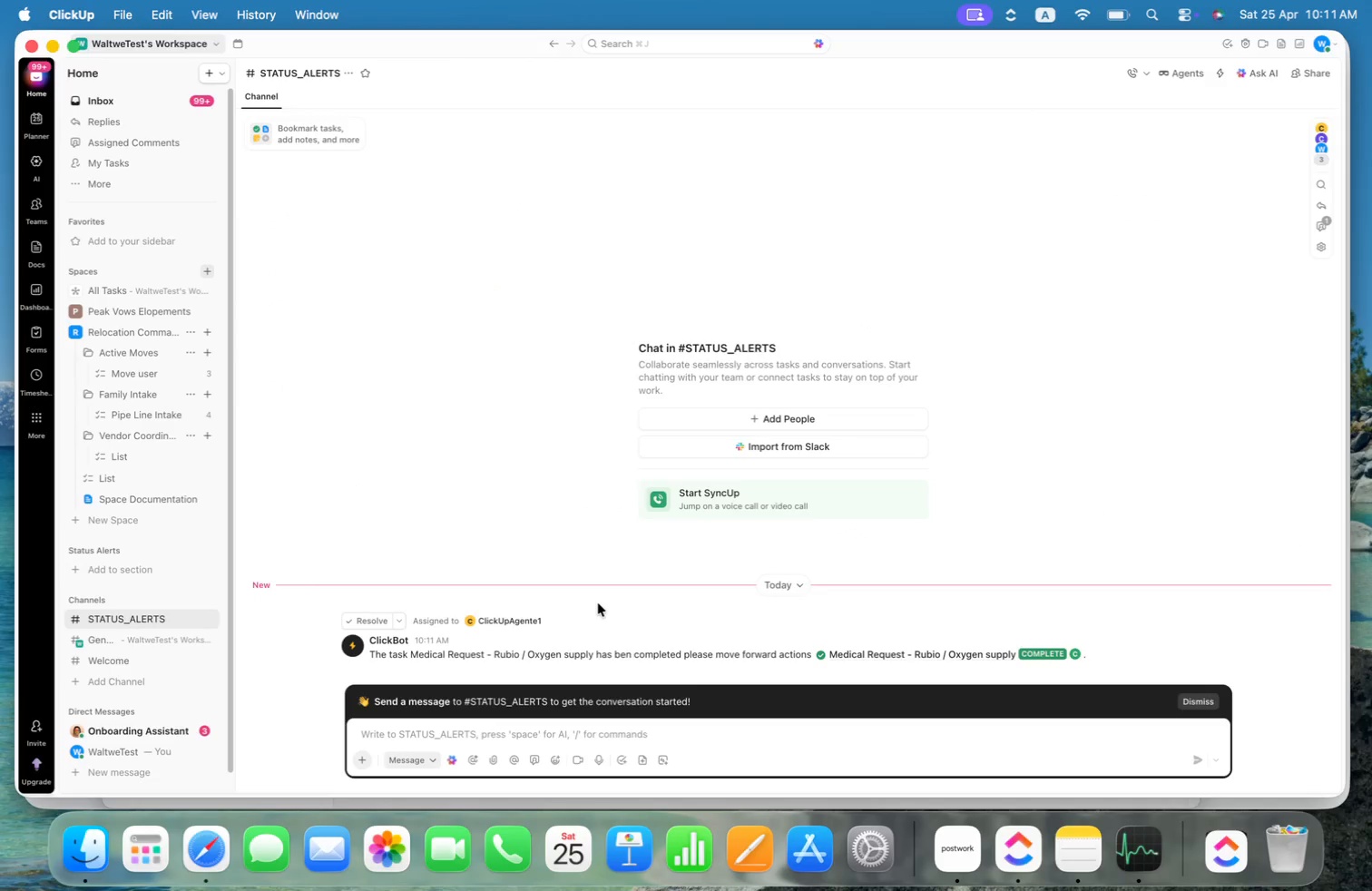 
wait(8.08)
 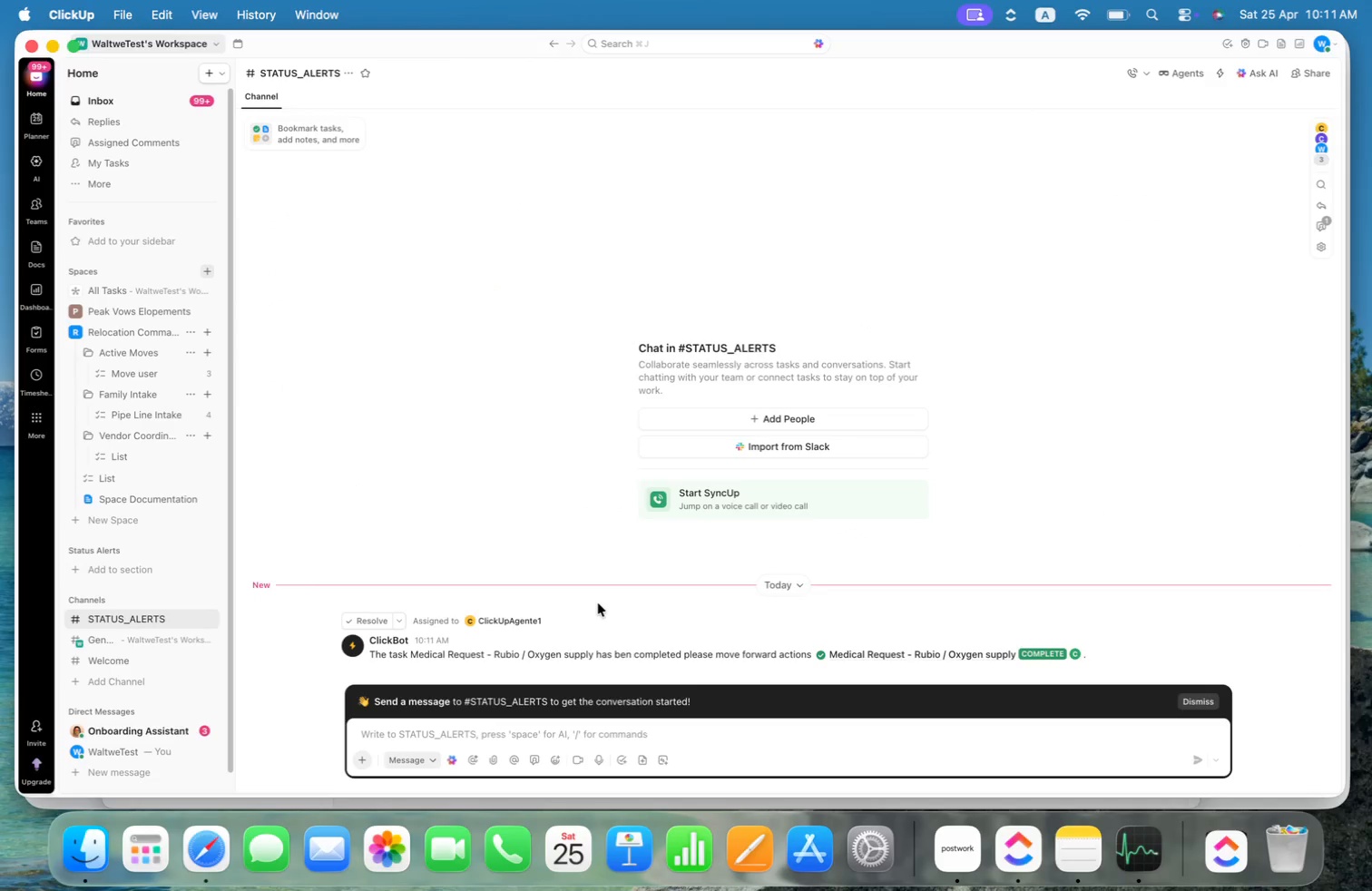 
key(Meta+CommandLeft)
 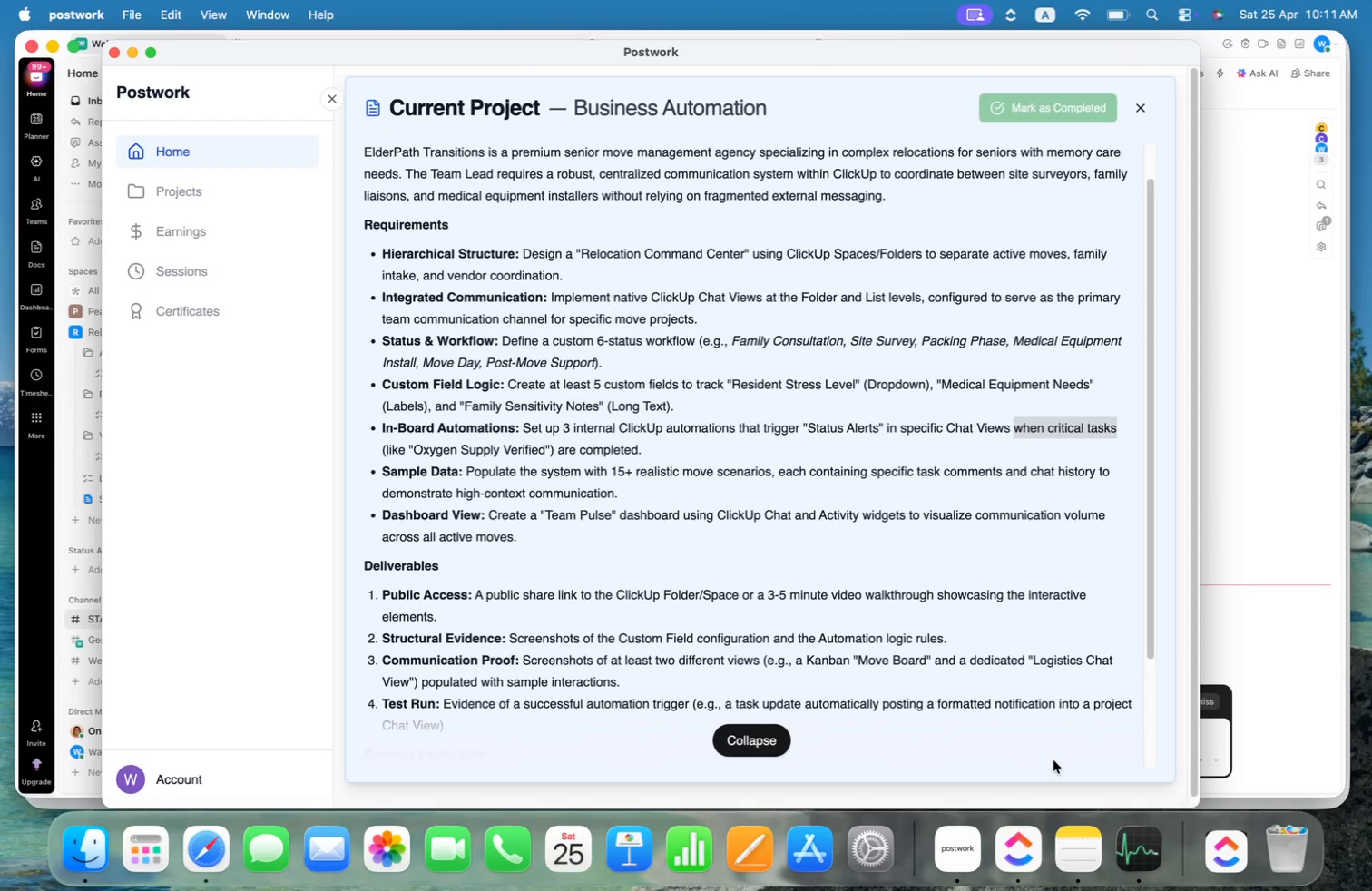 
key(Meta+Tab)